 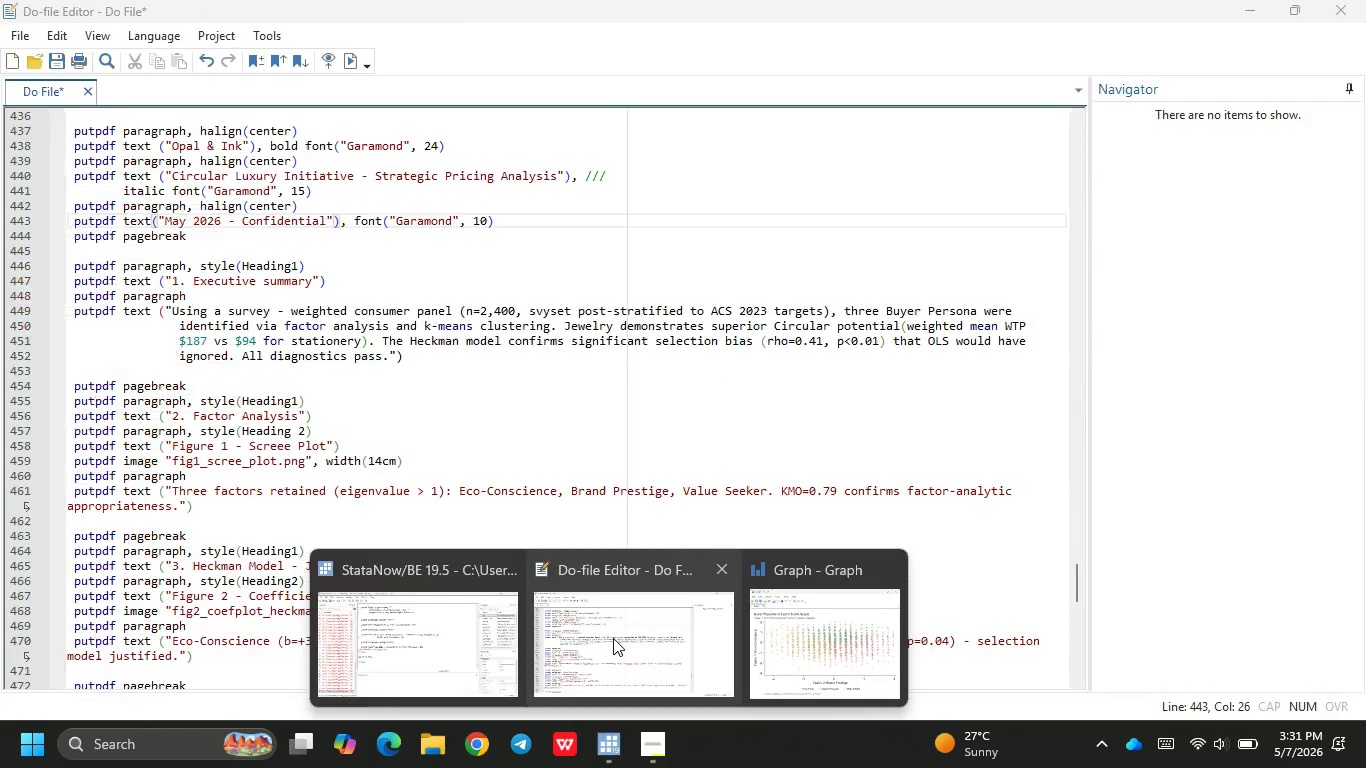 
left_click([613, 638])
 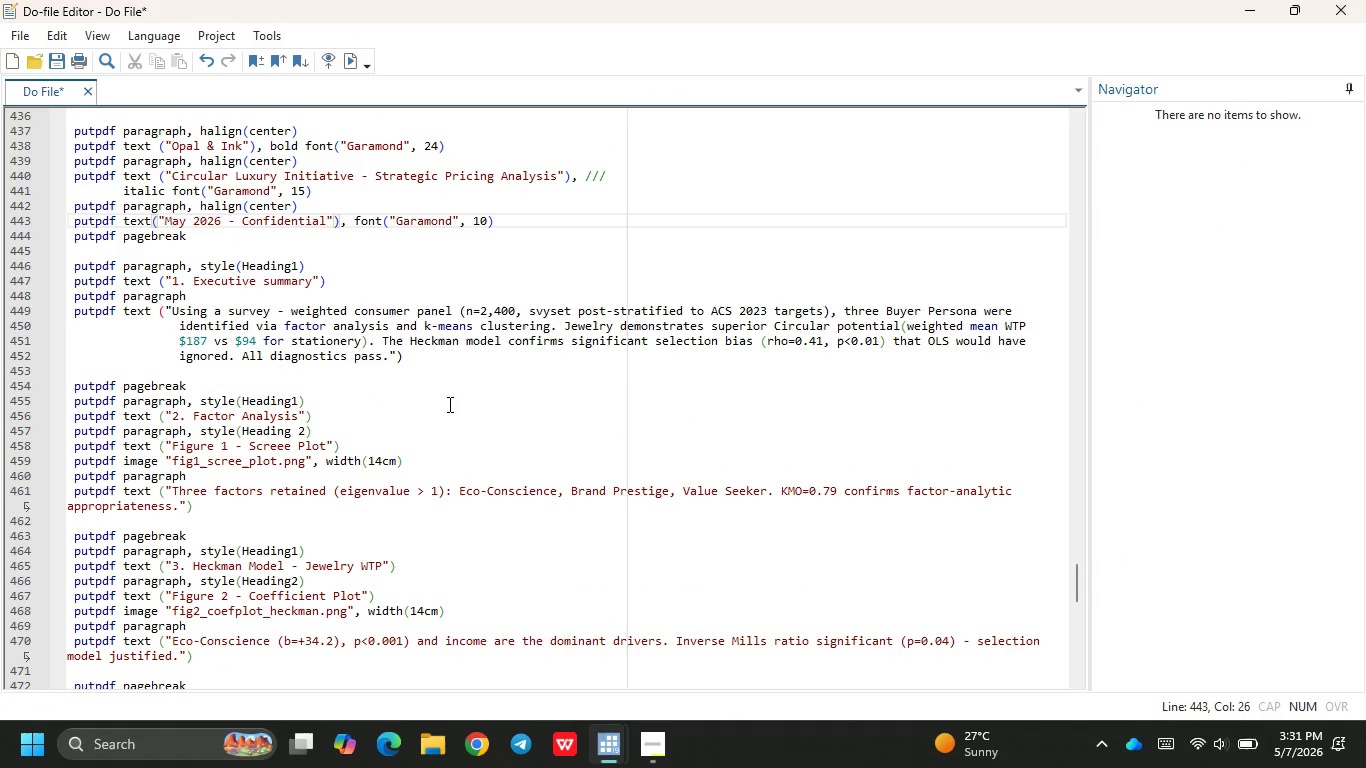 
key(Backspace)
 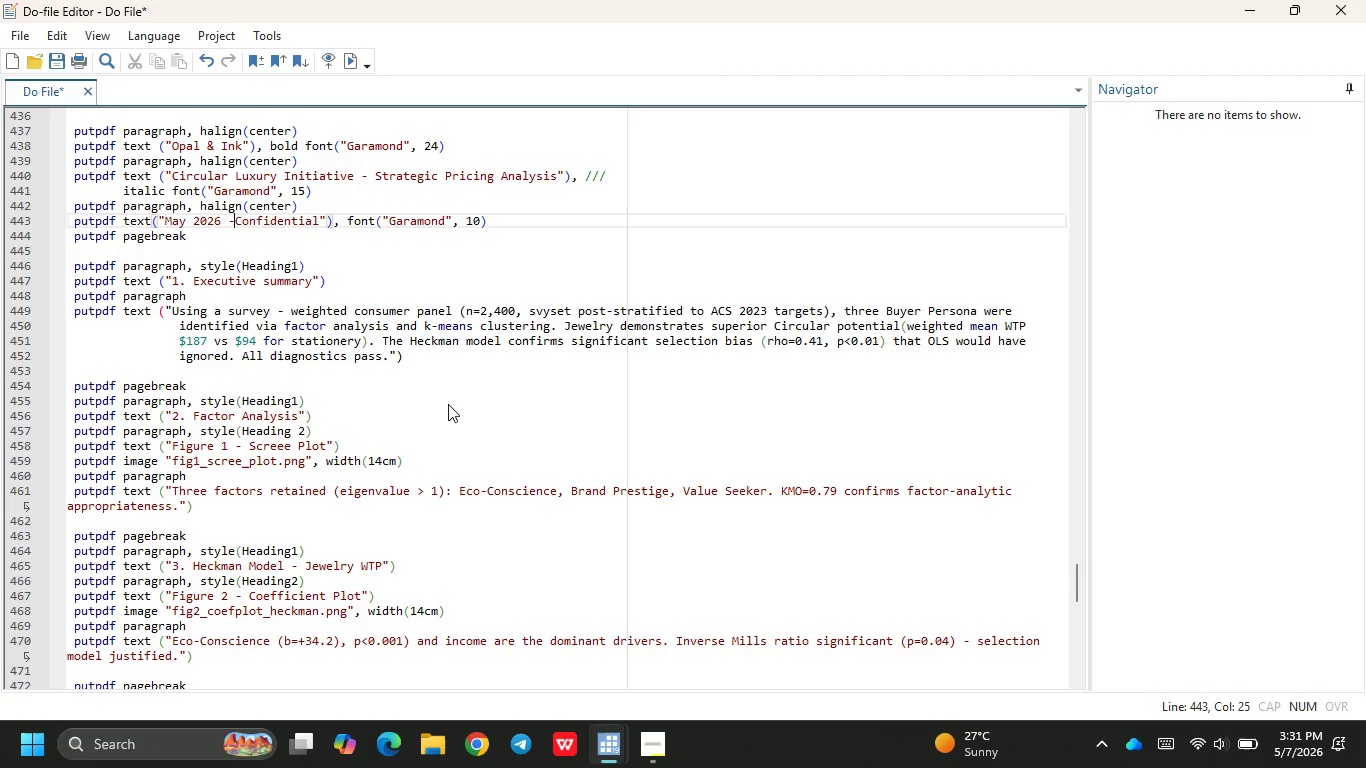 
key(Backspace)
 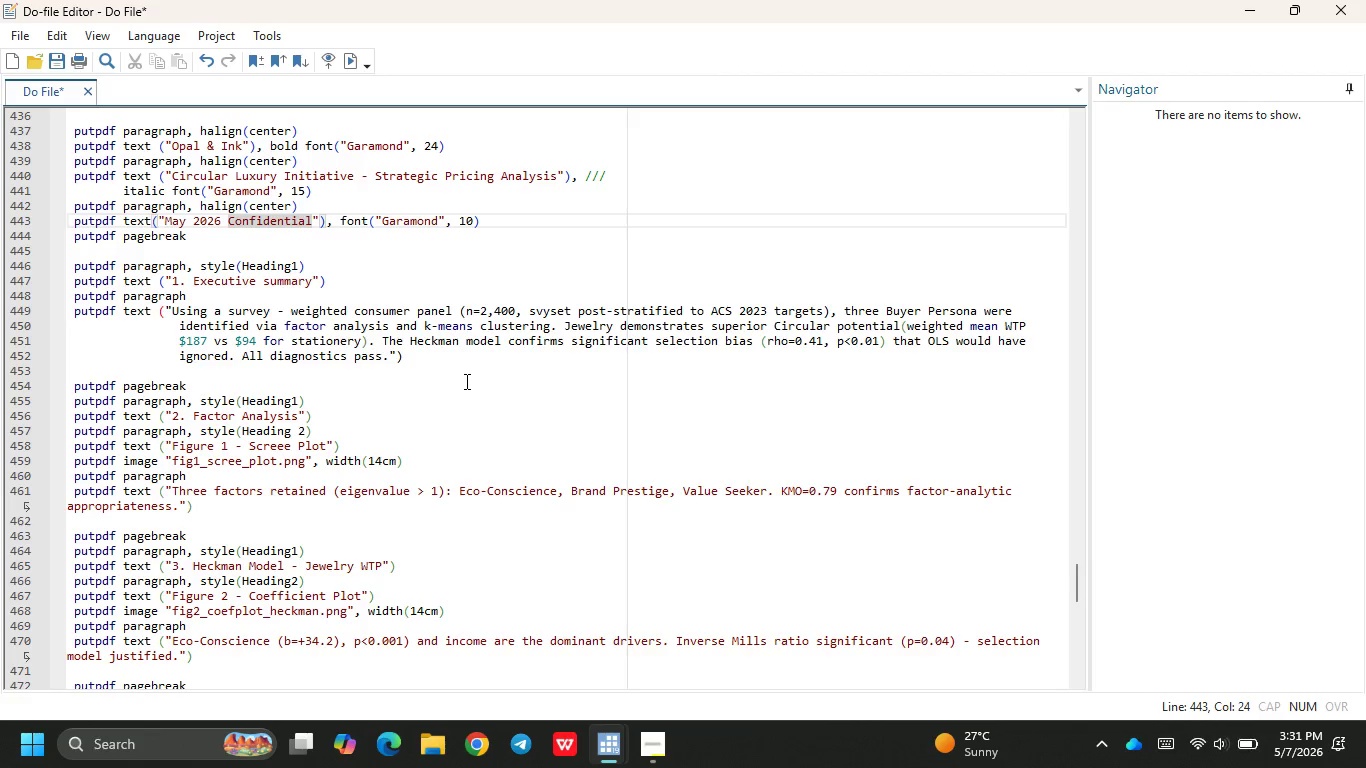 
wait(8.75)
 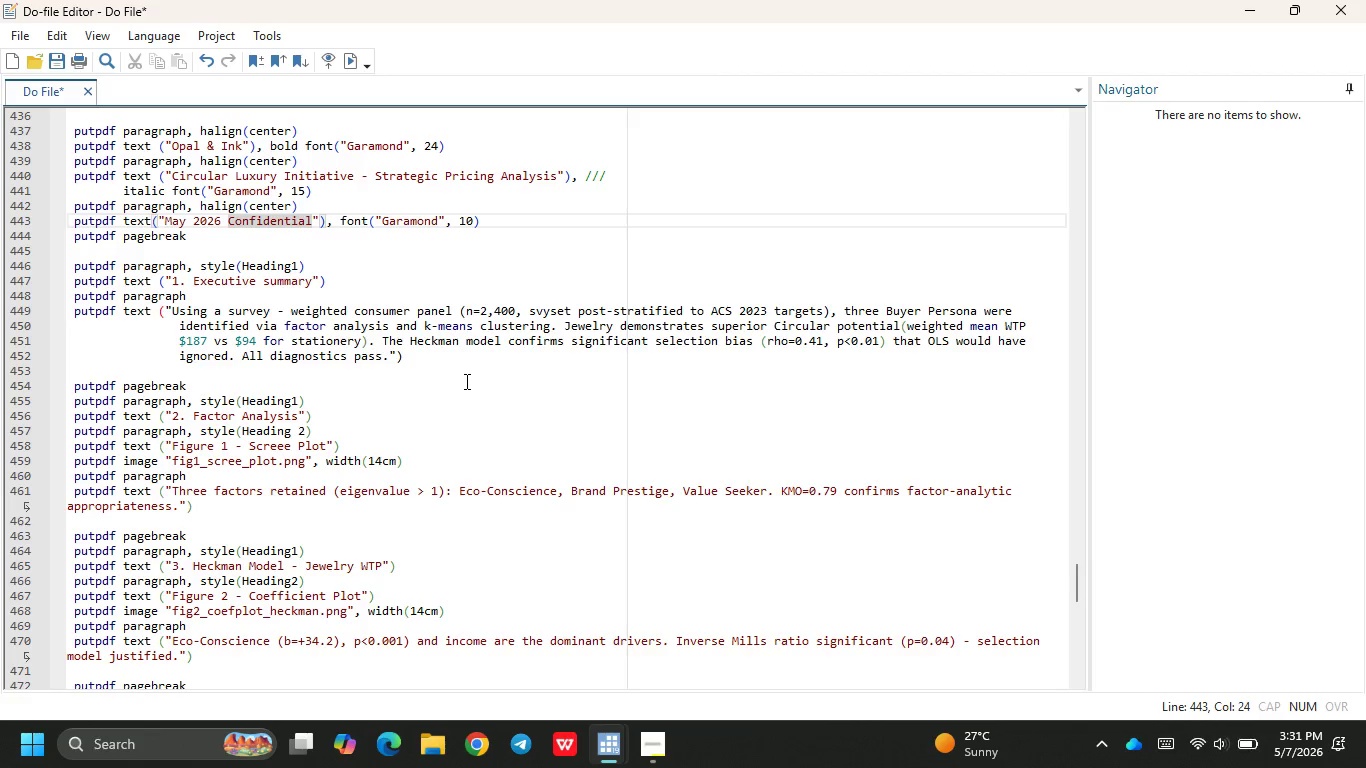 
hold_key(key=ArrowRight, duration=0.78)
 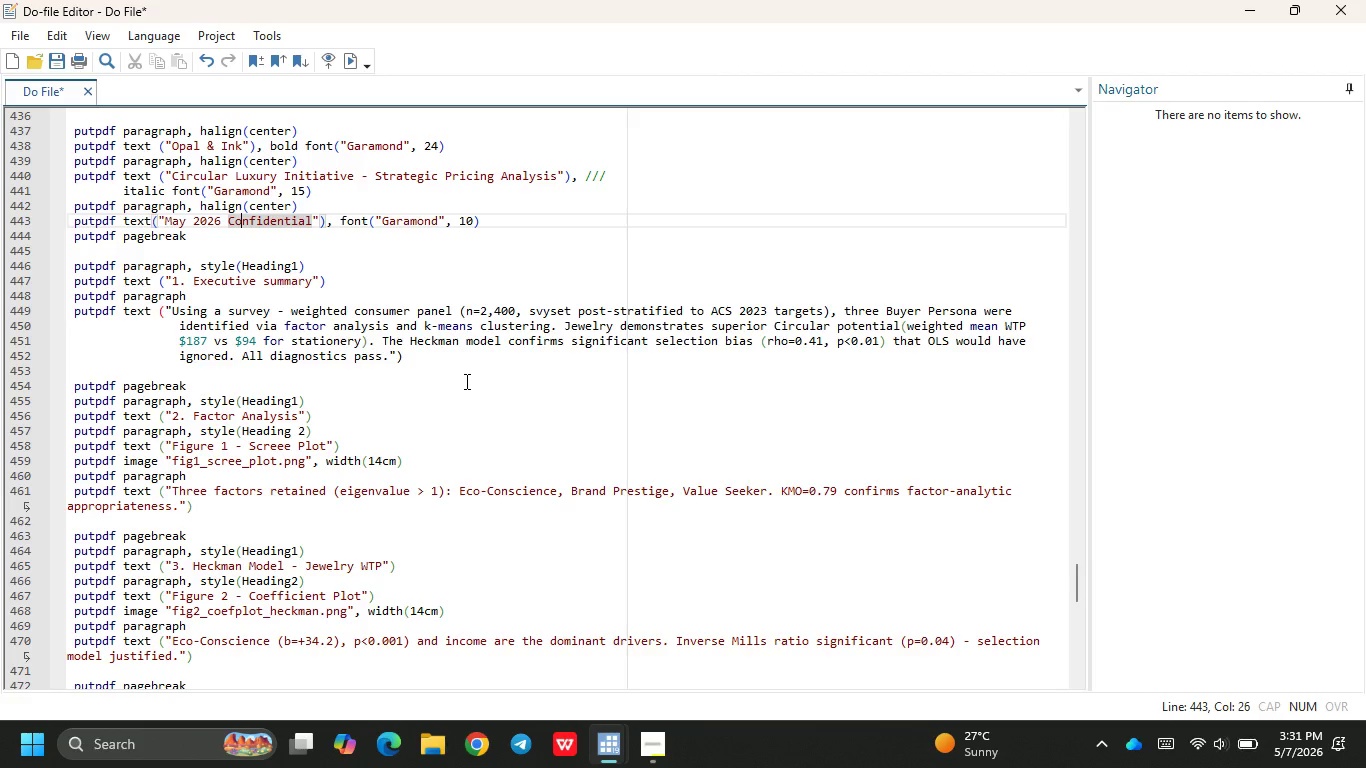 
key(ArrowRight)
 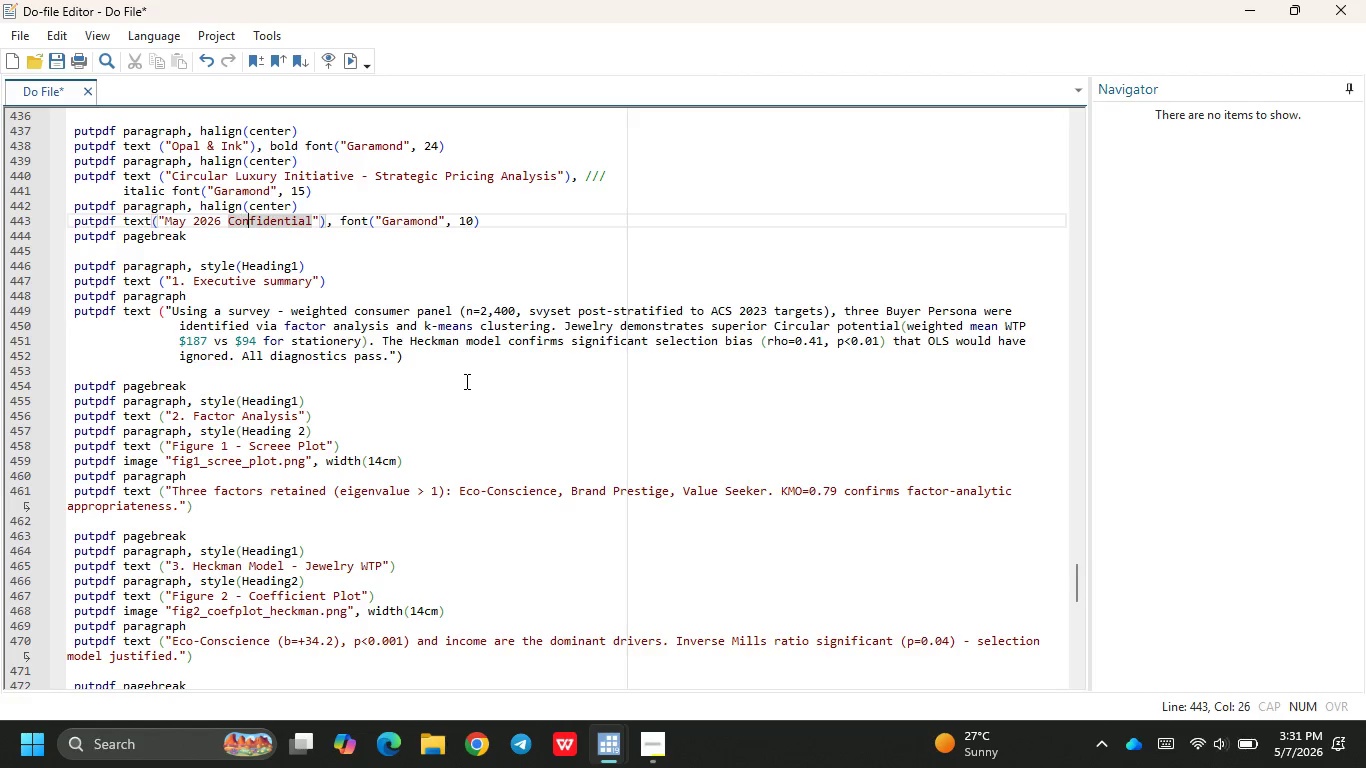 
key(ArrowRight)
 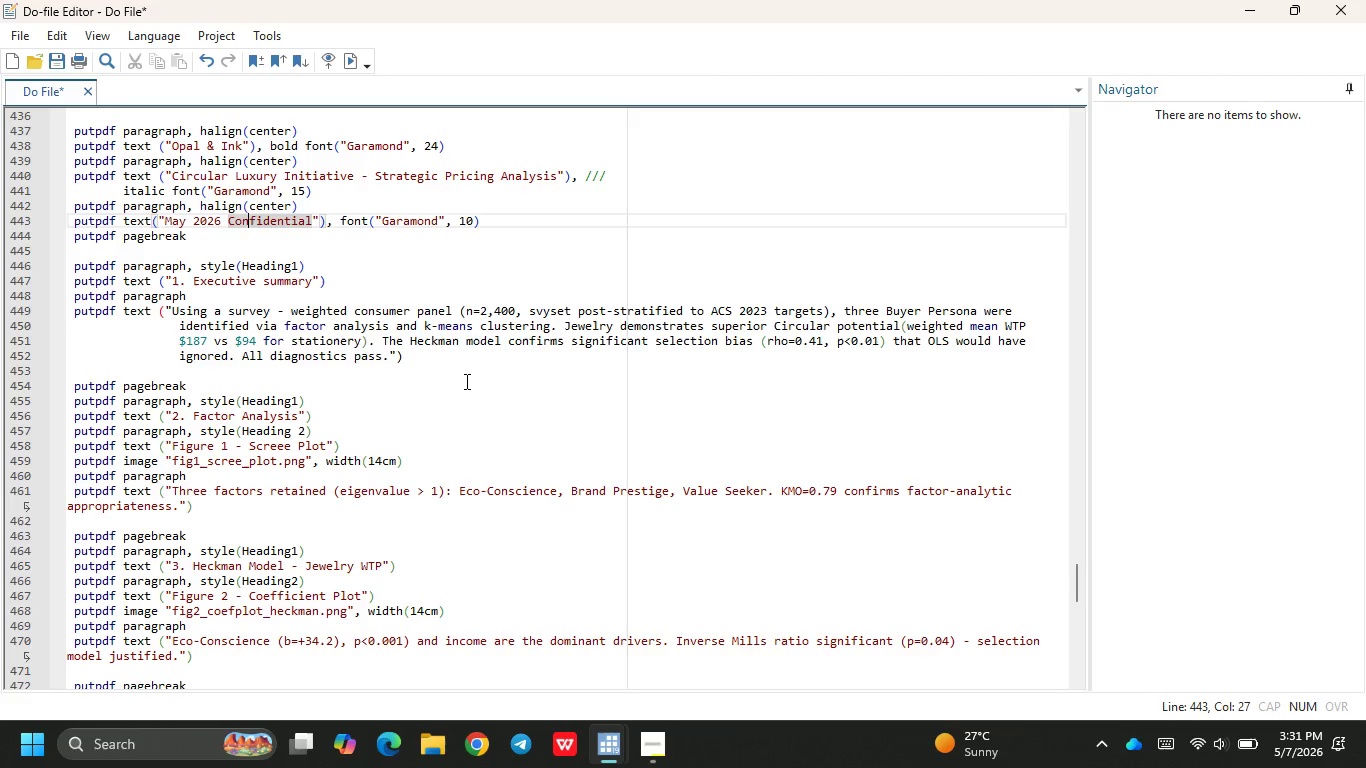 
key(ArrowRight)
 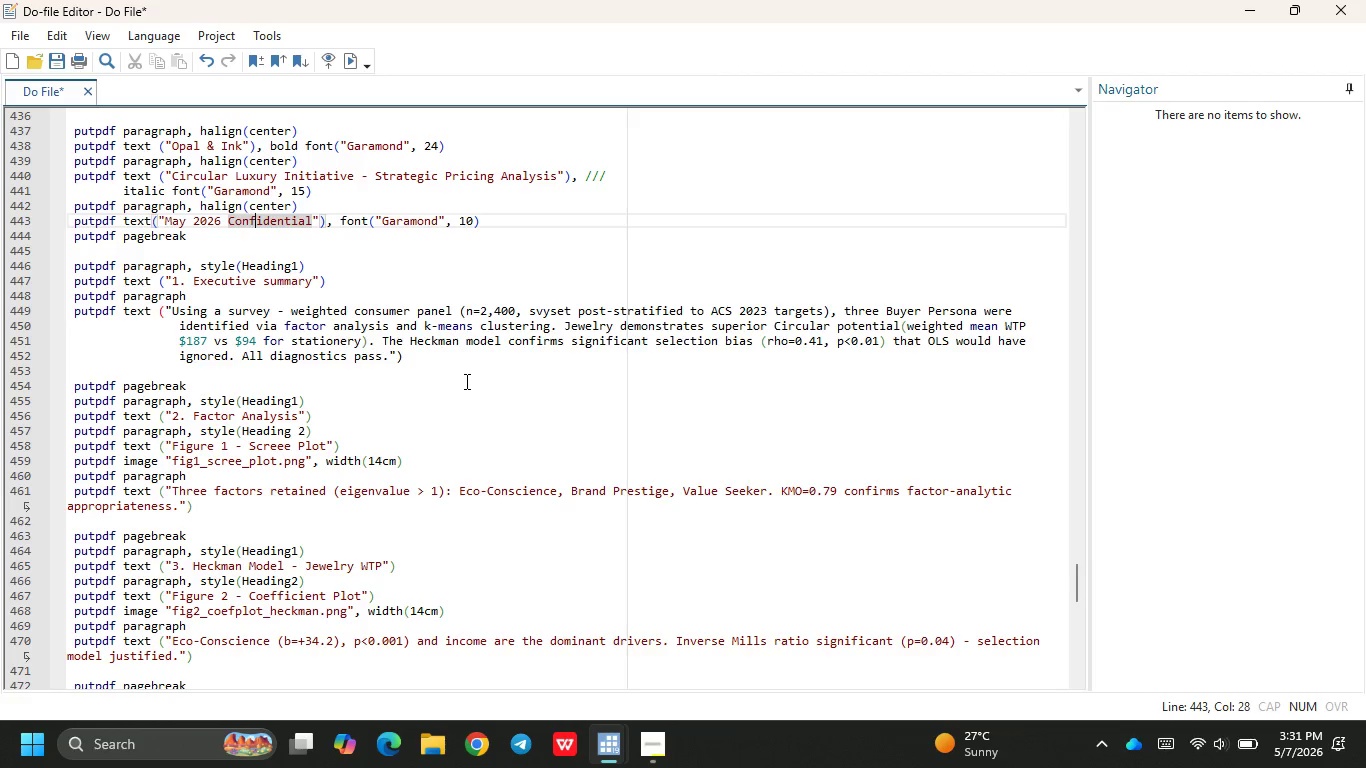 
key(ArrowRight)
 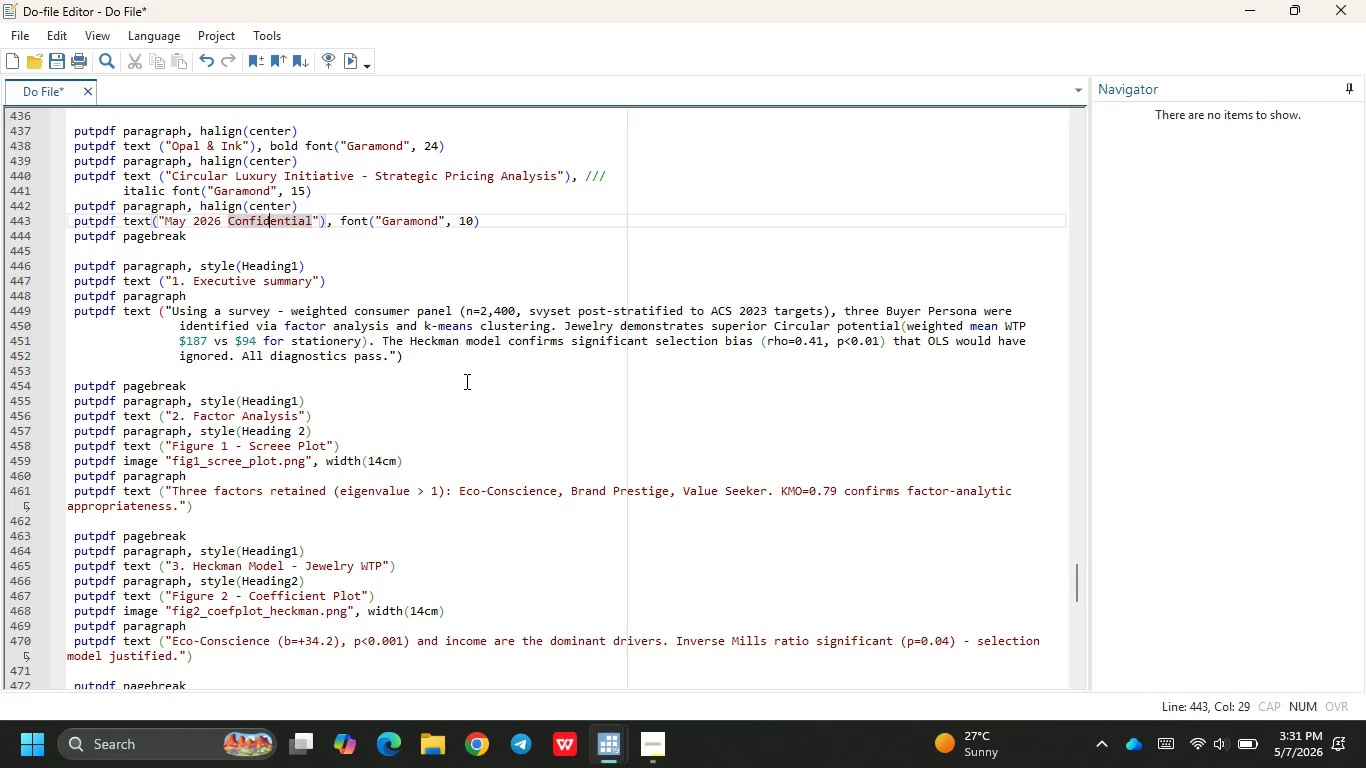 
key(ArrowRight)
 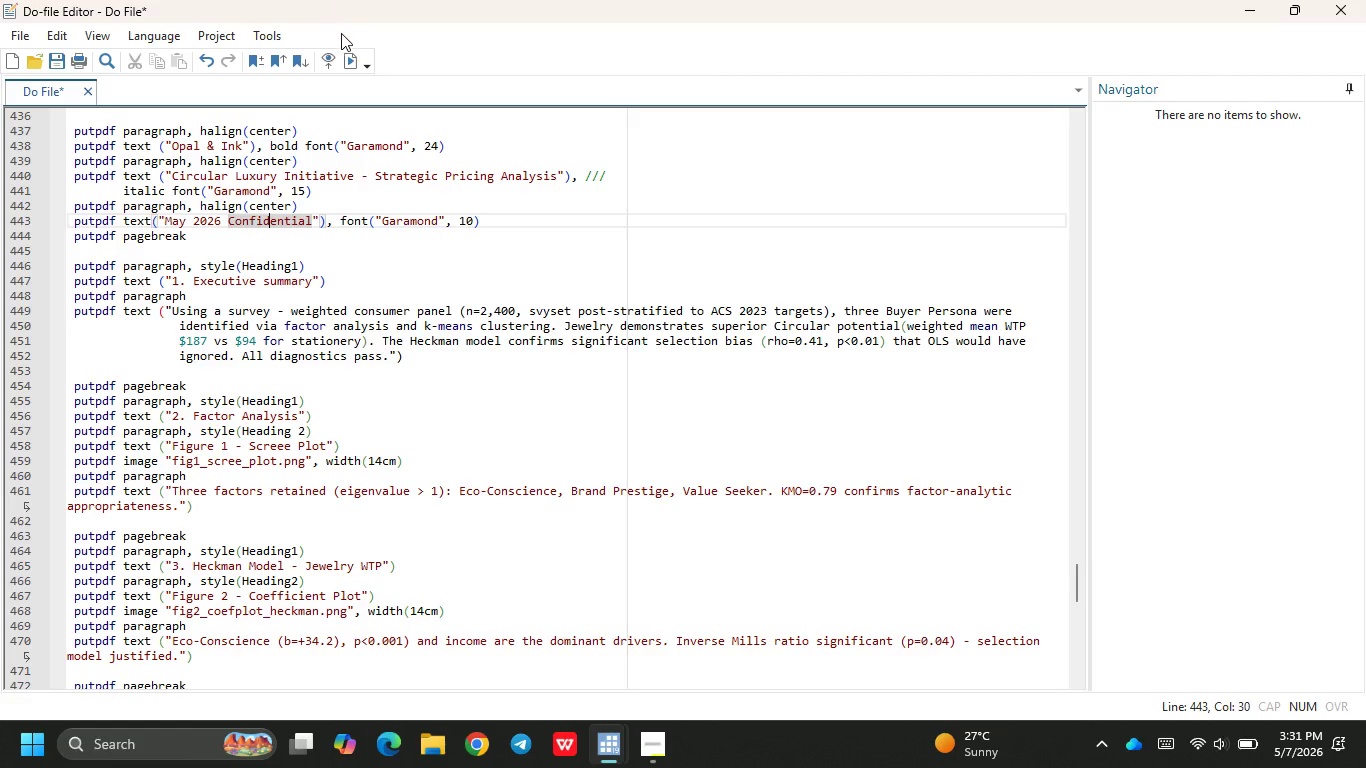 
left_click([351, 59])
 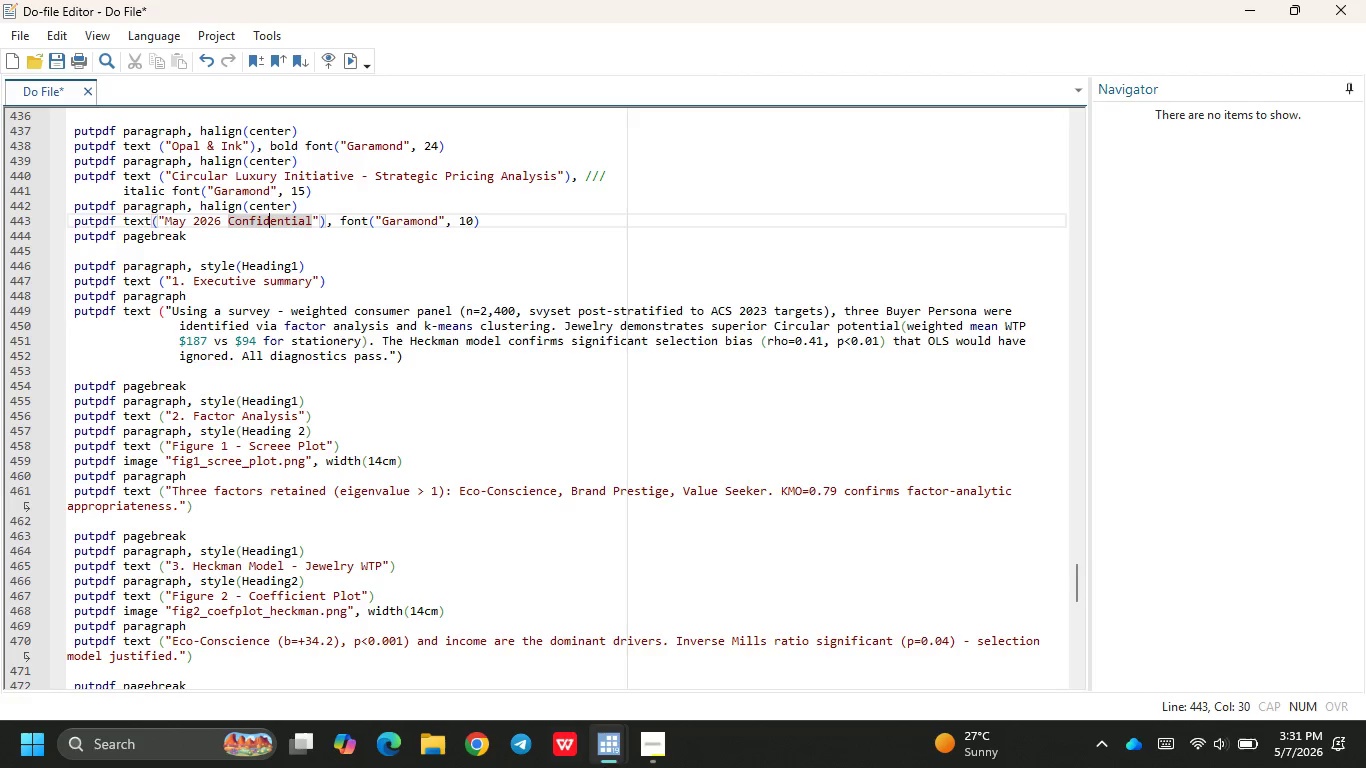 
left_click([519, 677])
 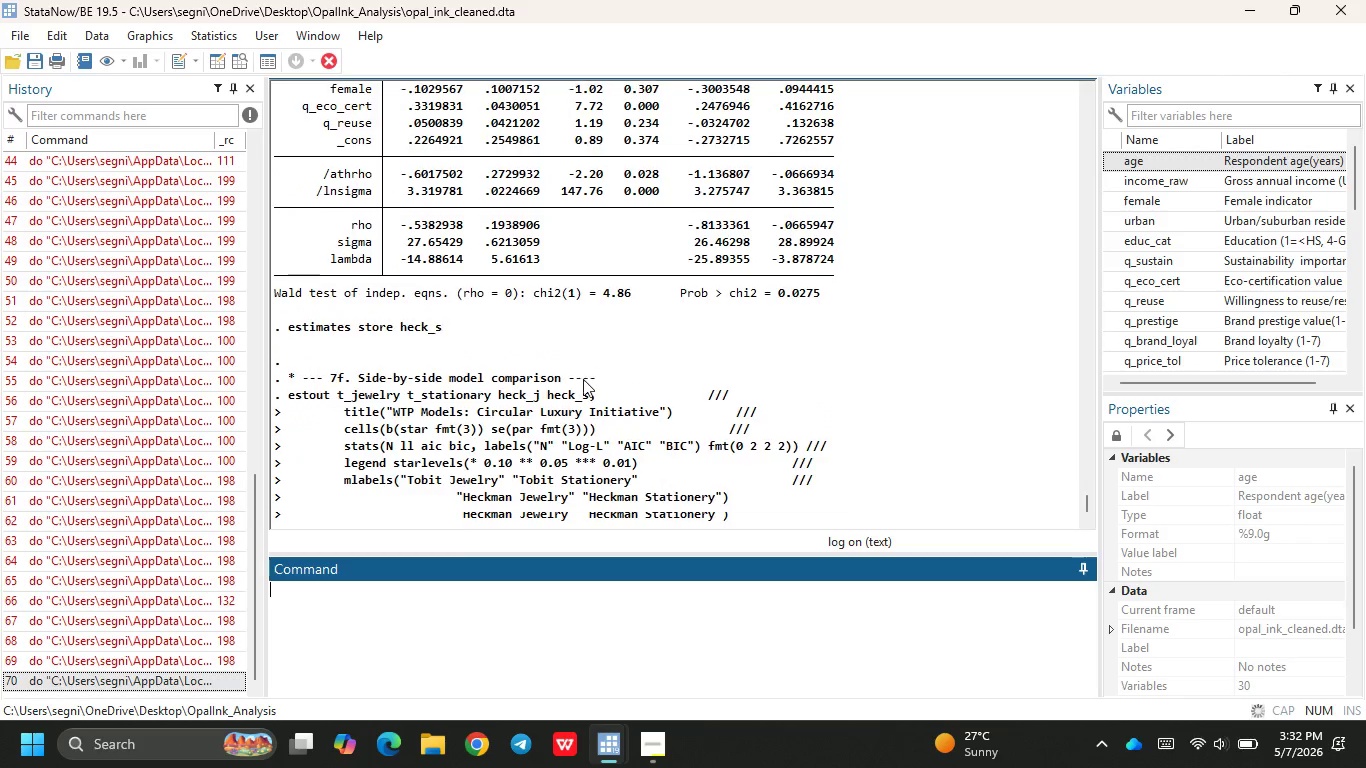 
wait(34.53)
 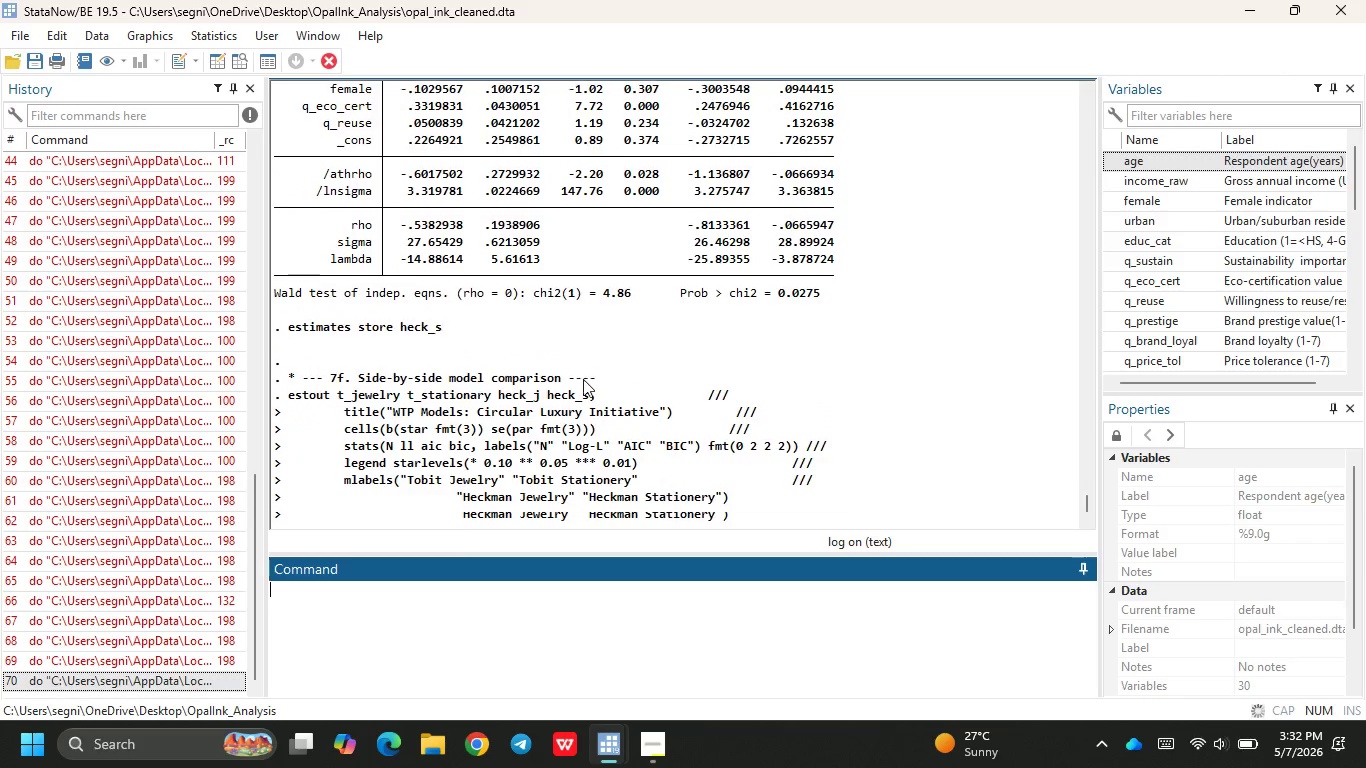 
left_click([987, 282])
 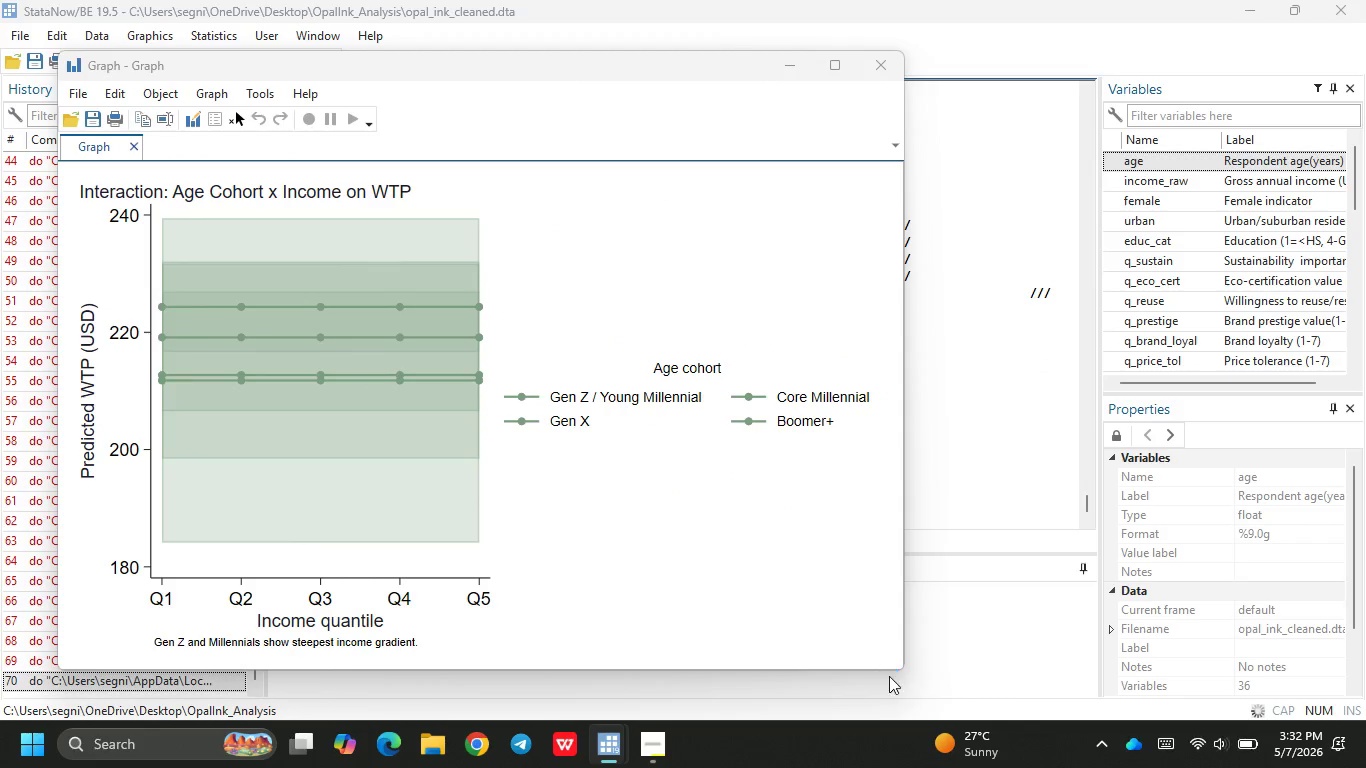 
wait(7.2)
 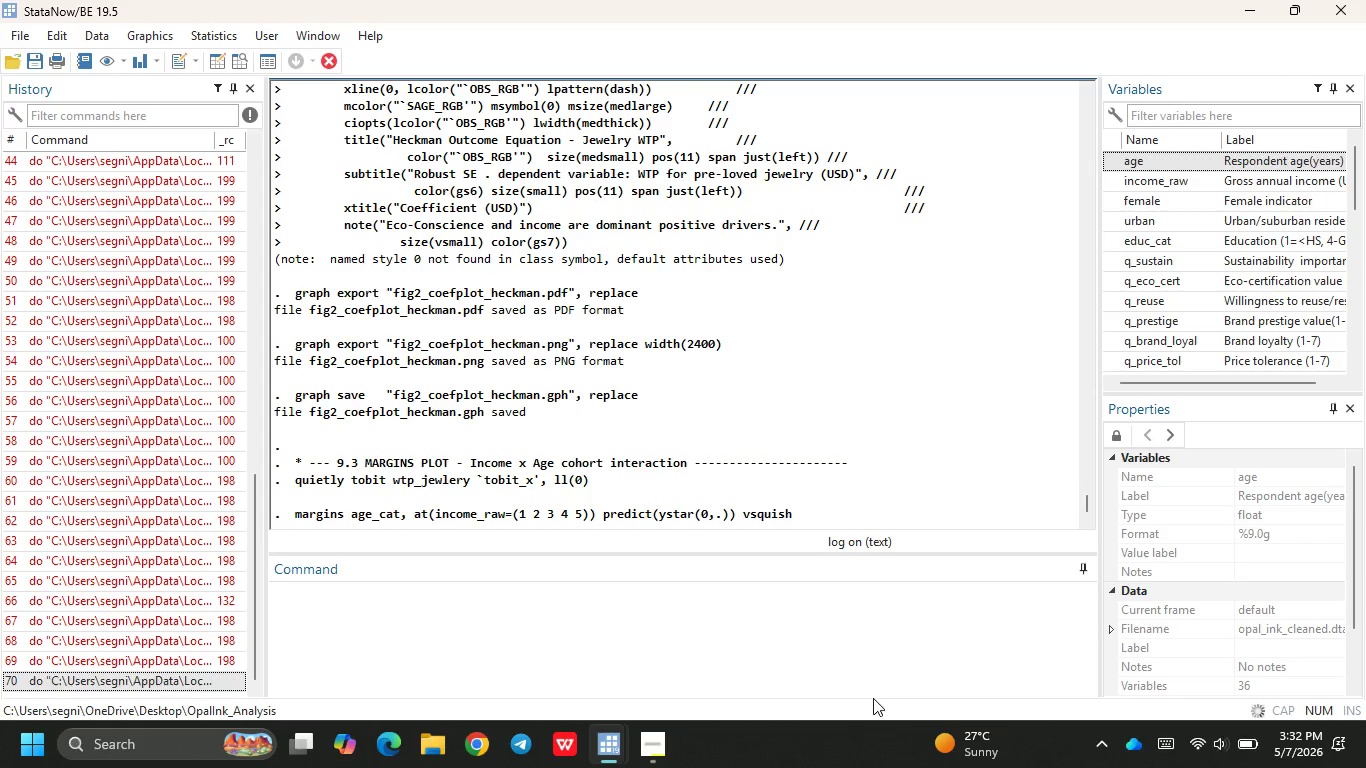 
scroll: coordinate [451, 383], scroll_direction: down, amount: 4.0
 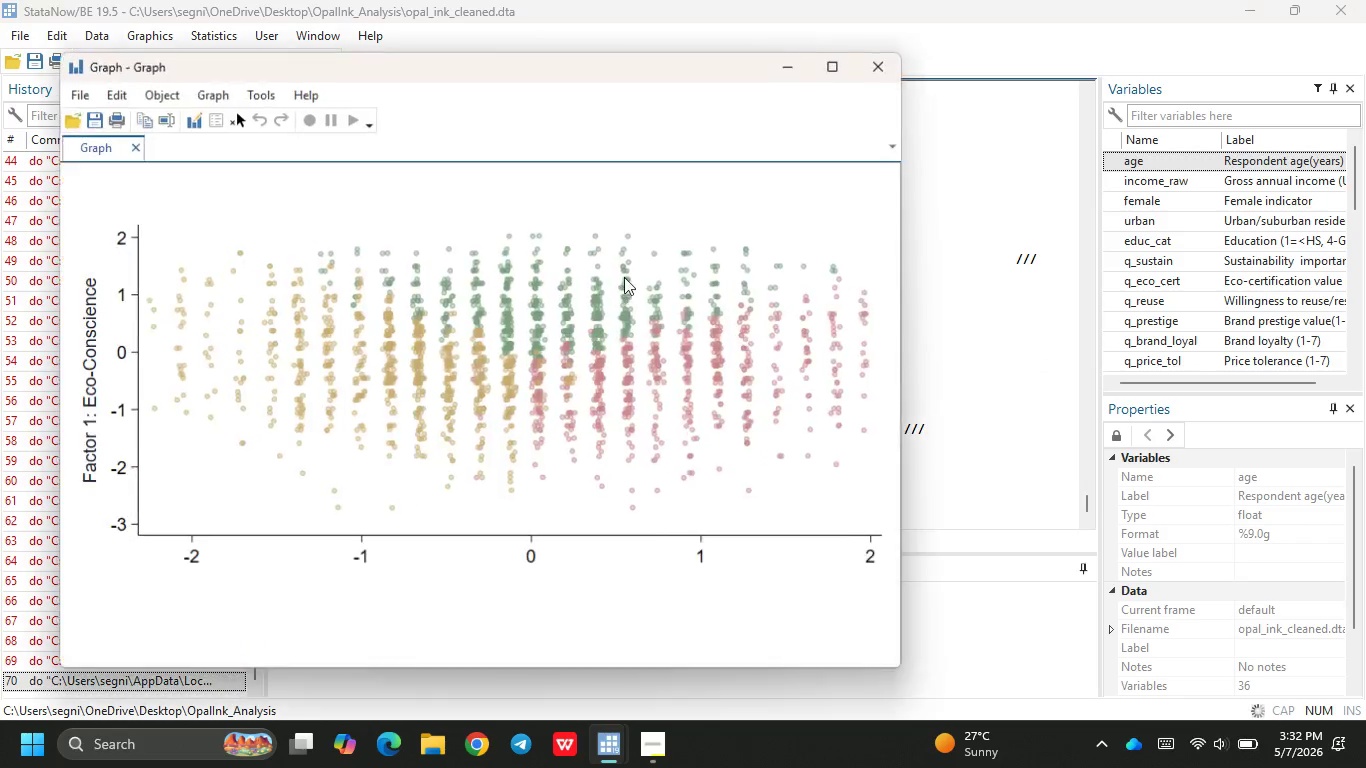 
left_click([975, 320])
 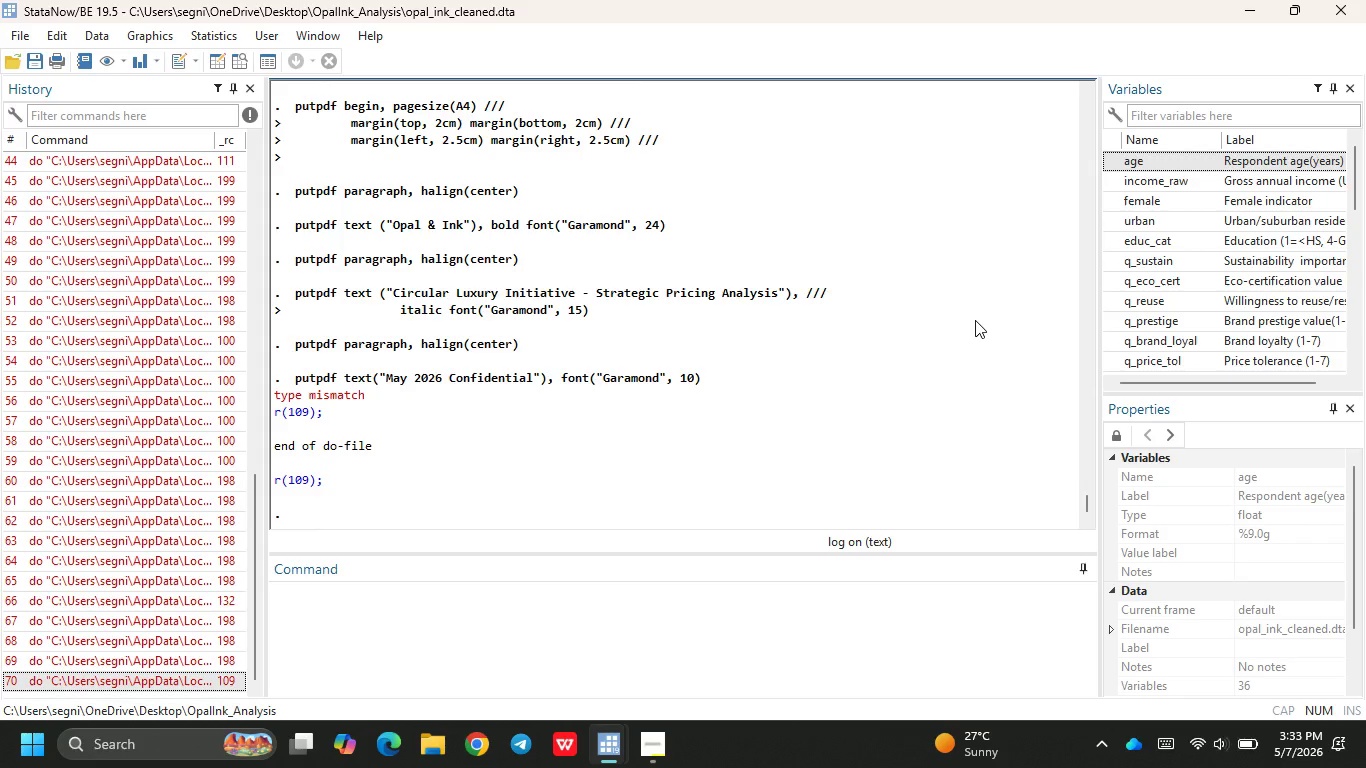 
wait(57.52)
 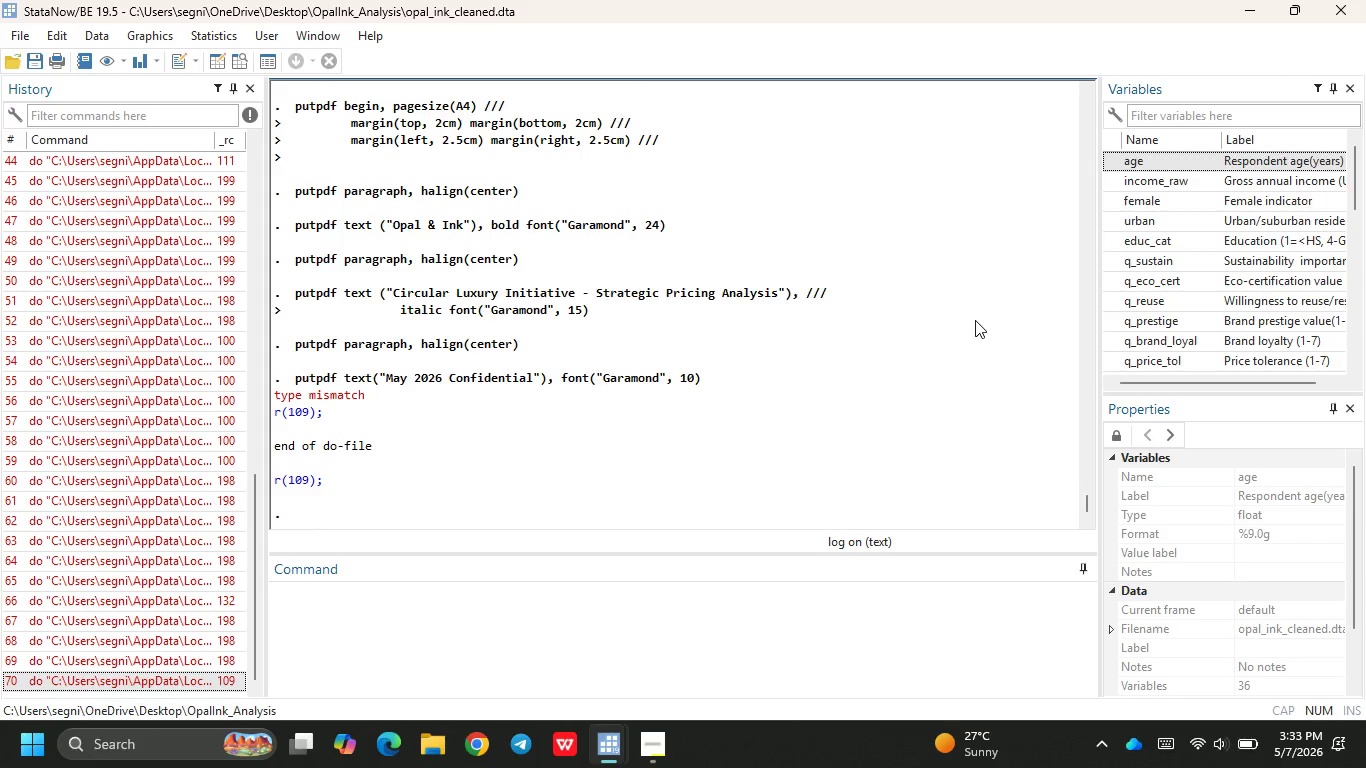 
left_click([635, 653])
 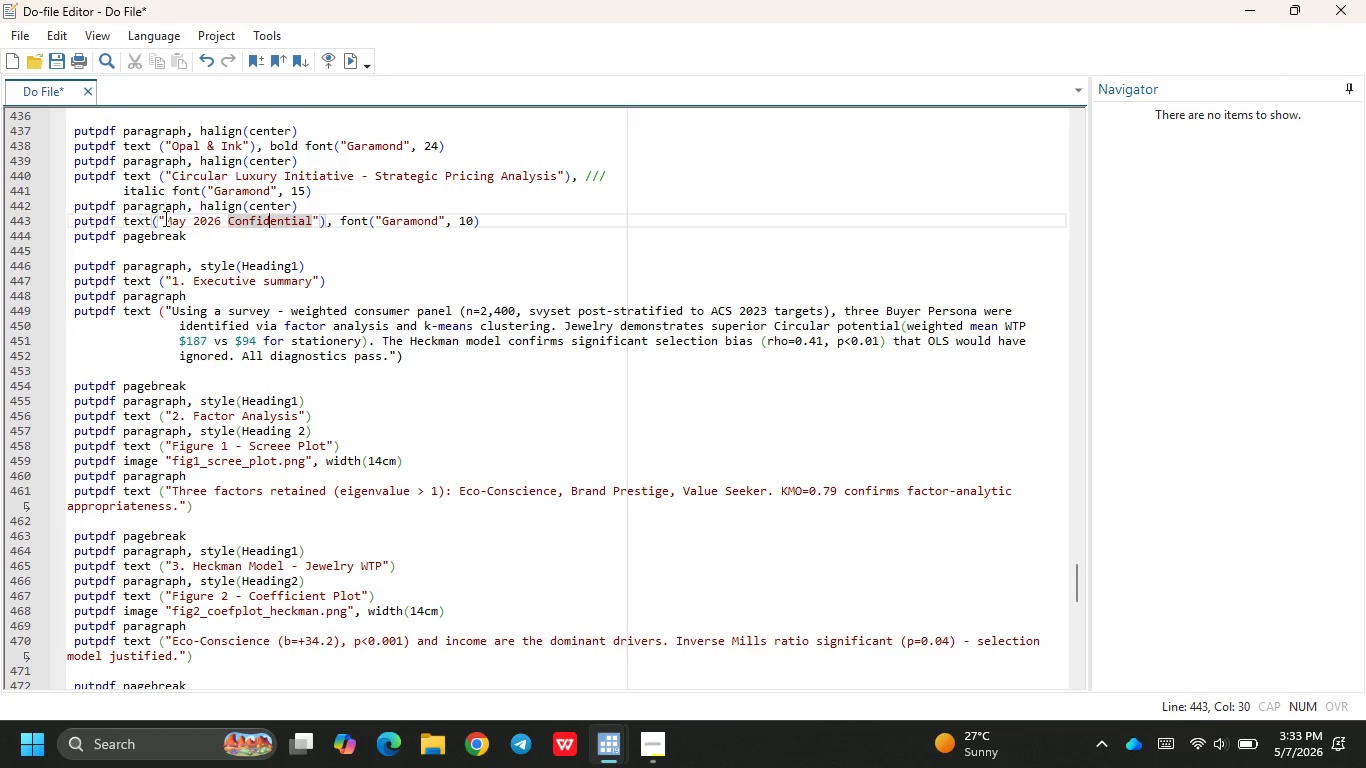 
left_click([150, 224])
 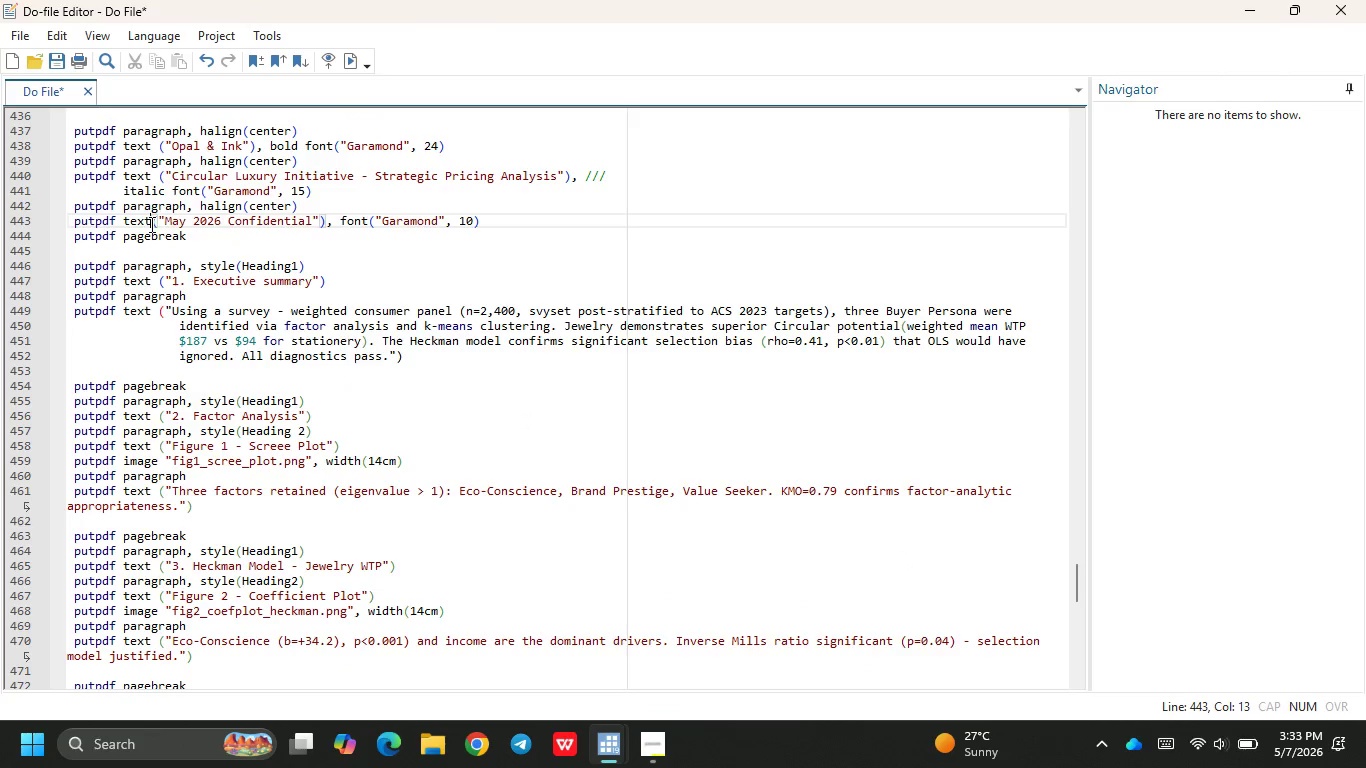 
key(Space)
 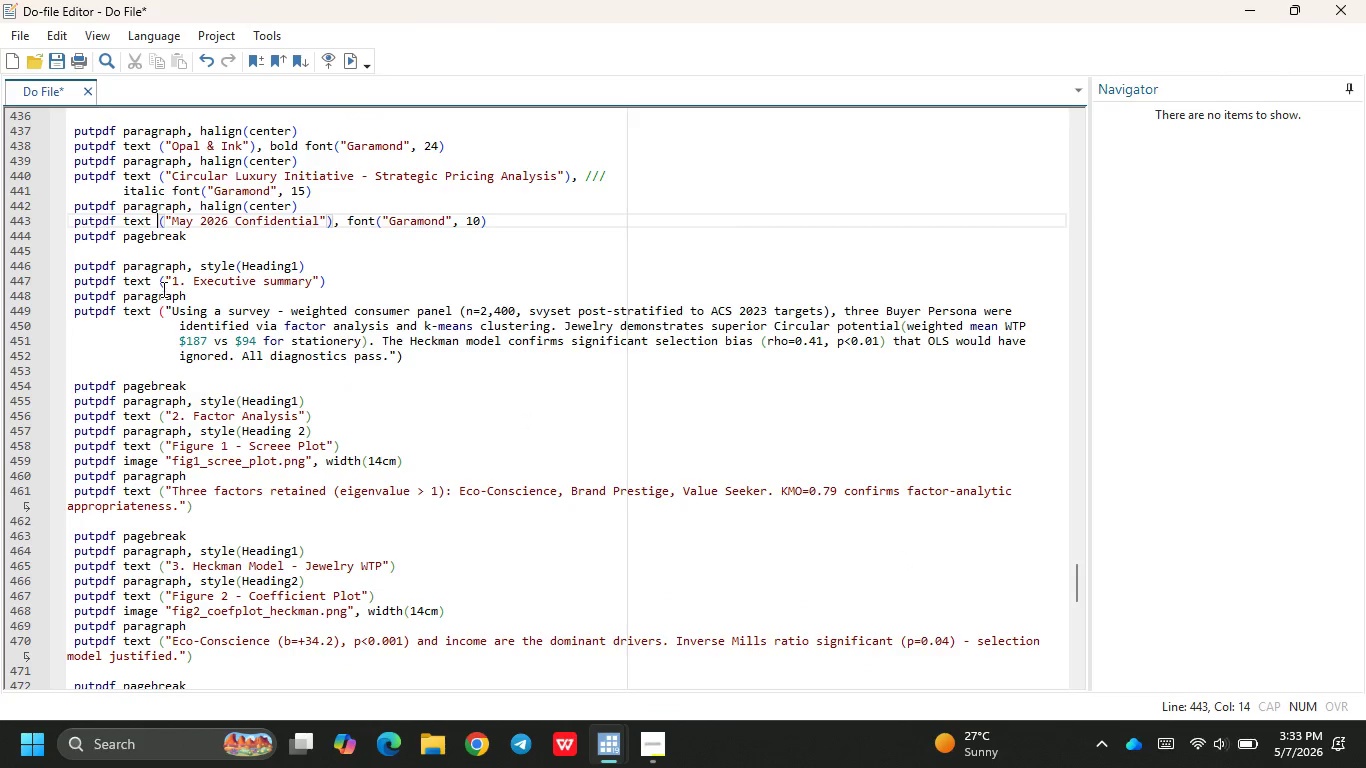 
left_click([351, 61])
 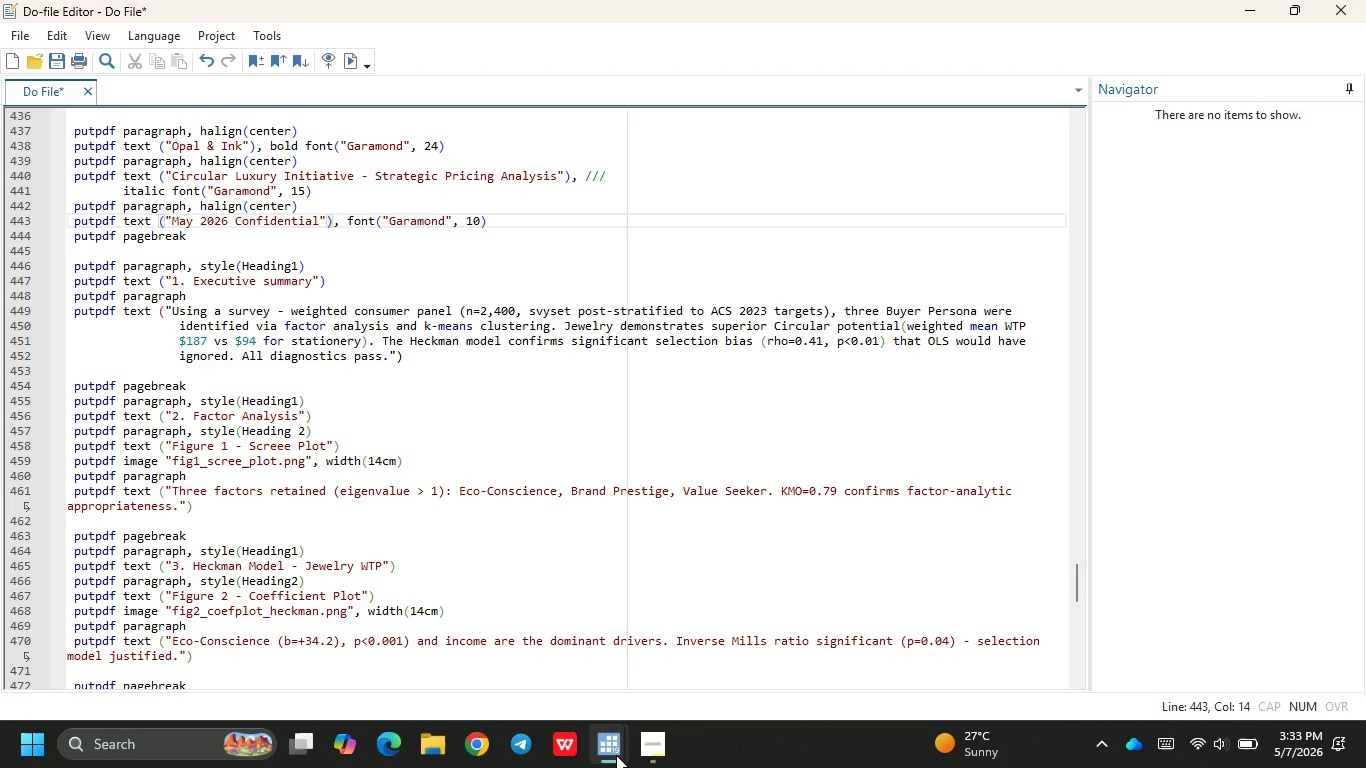 
left_click([504, 662])
 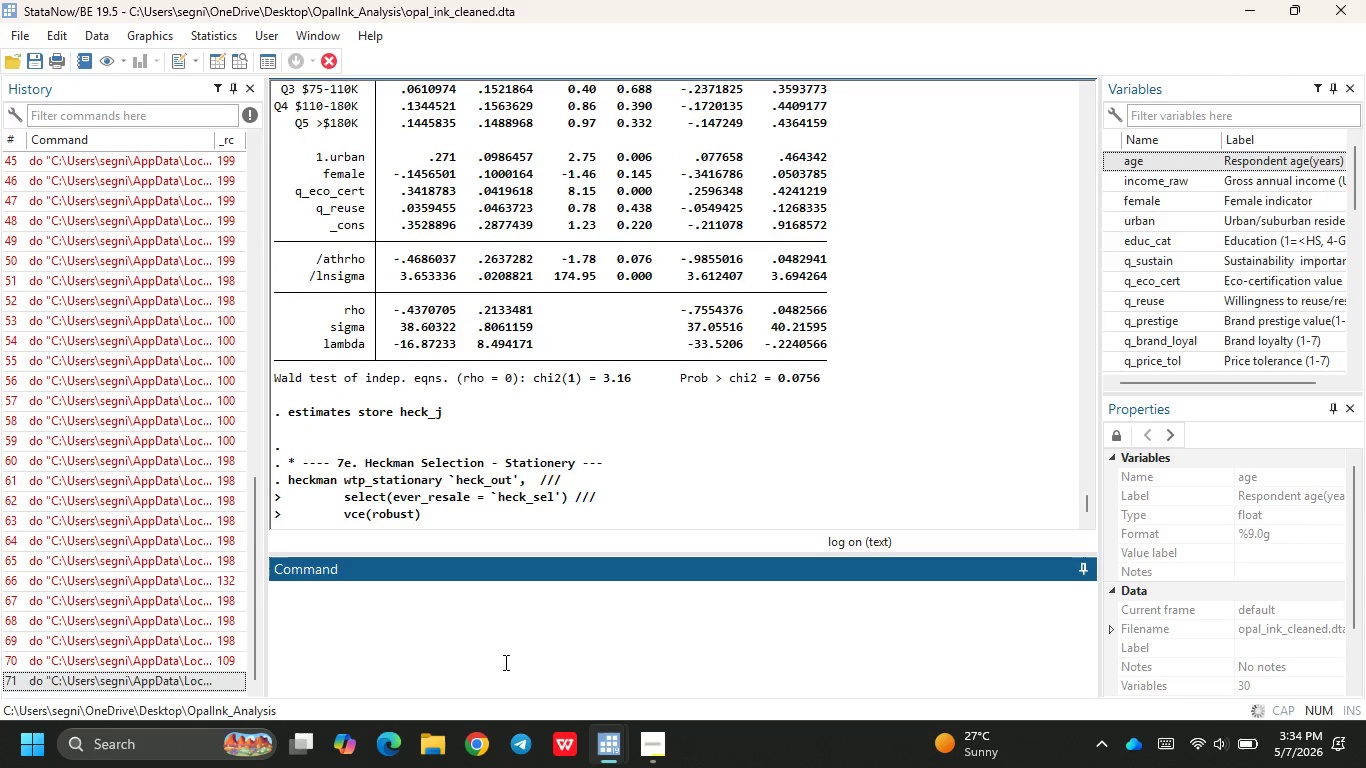 
wait(34.19)
 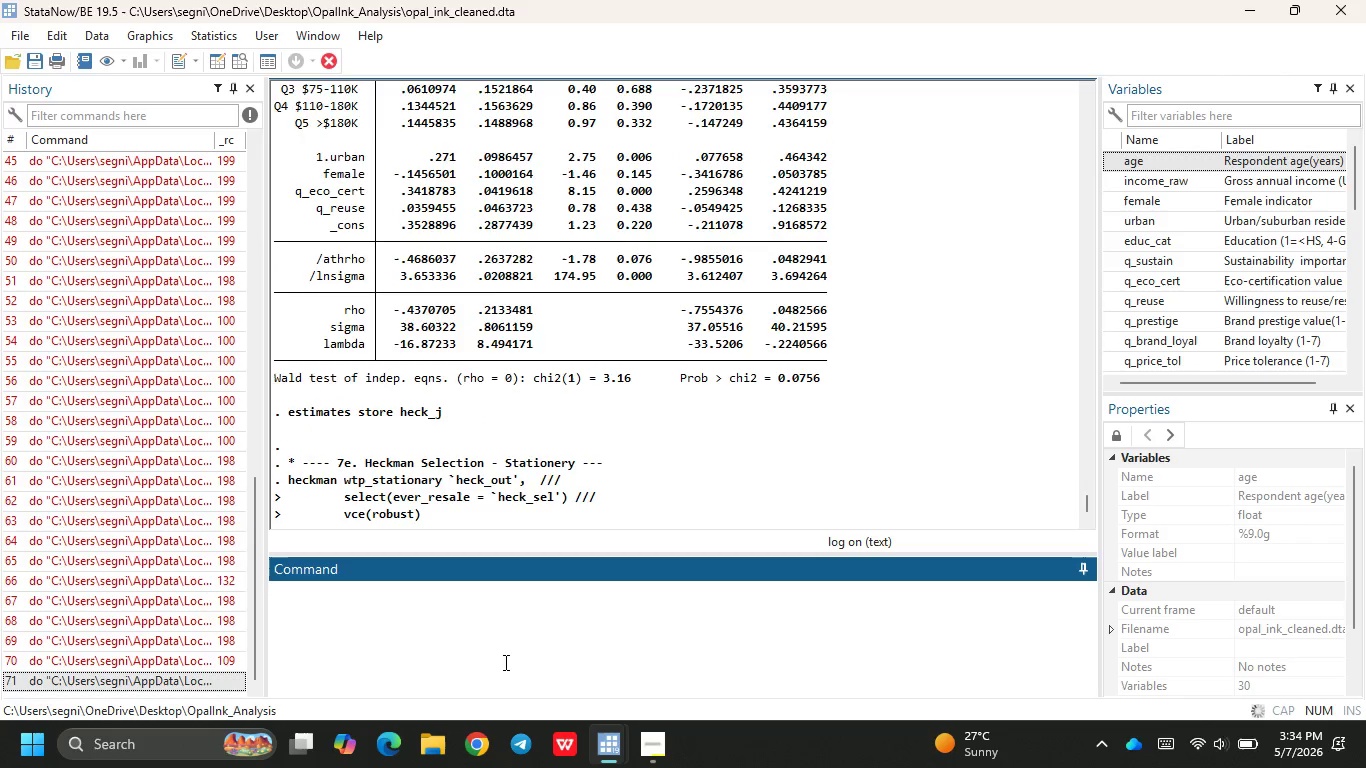 
left_click([970, 242])
 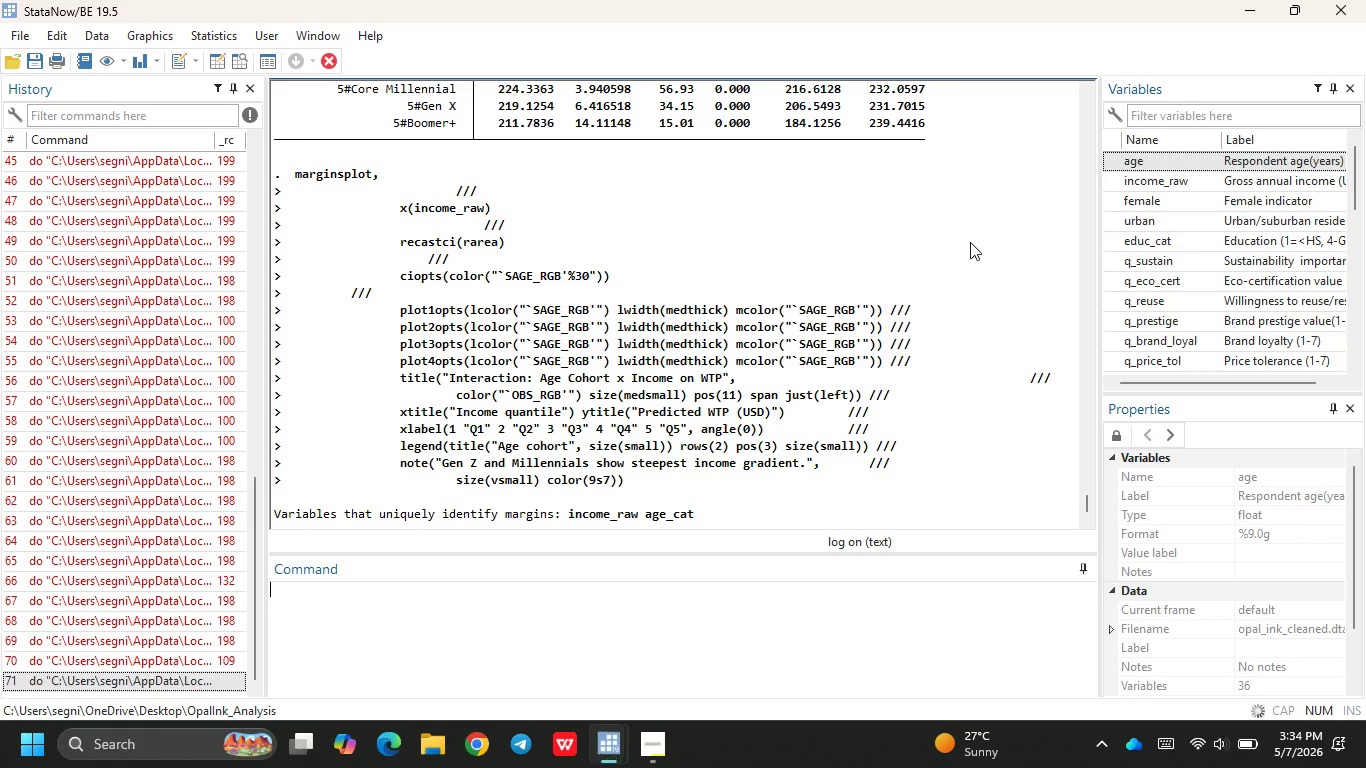 
left_click([970, 242])
 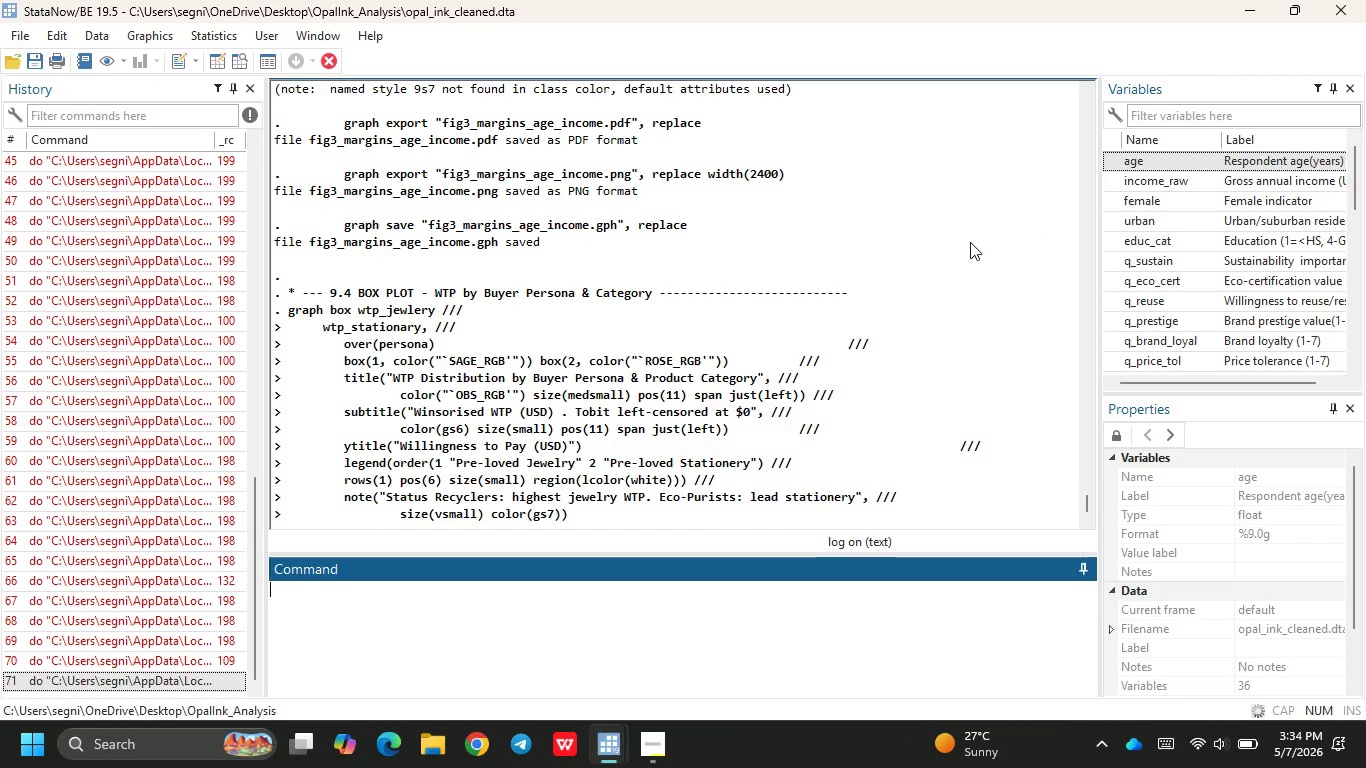 
left_click([970, 242])
 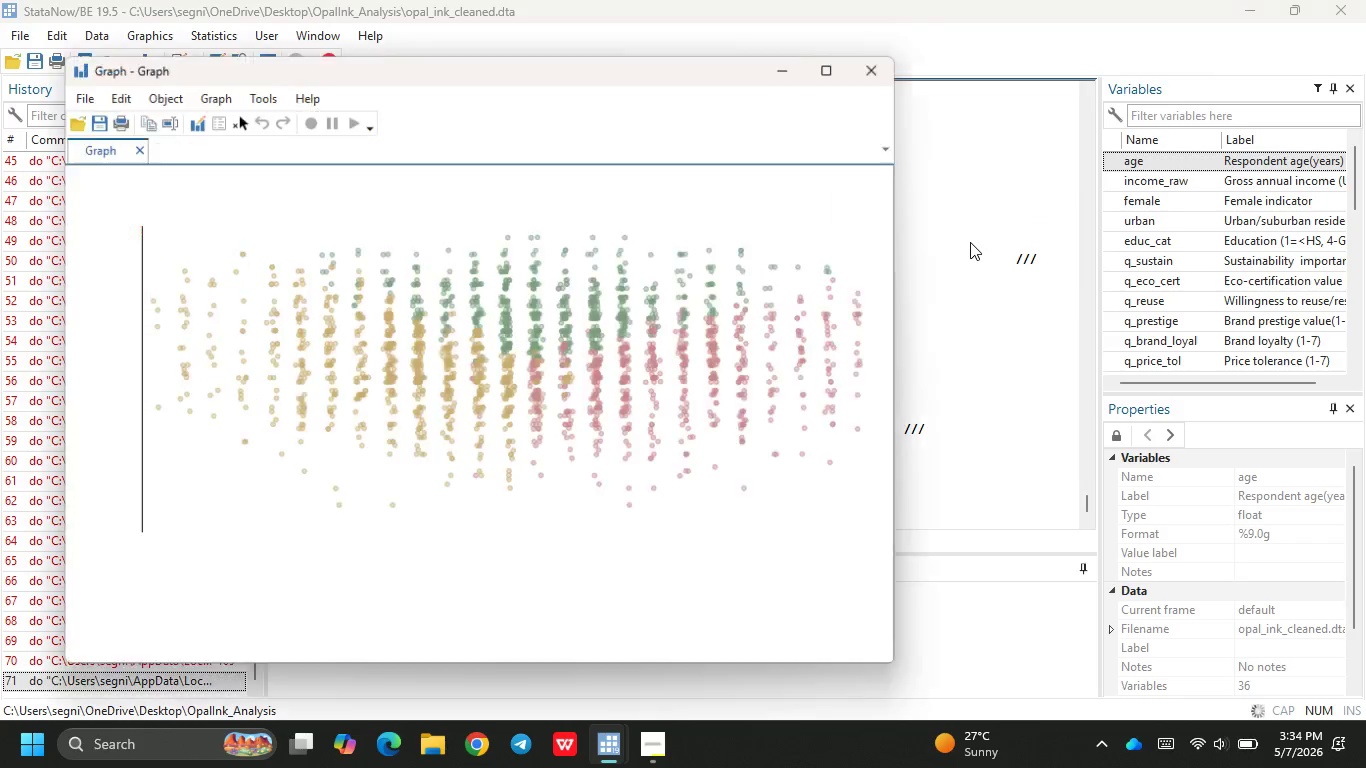 
left_click([970, 242])
 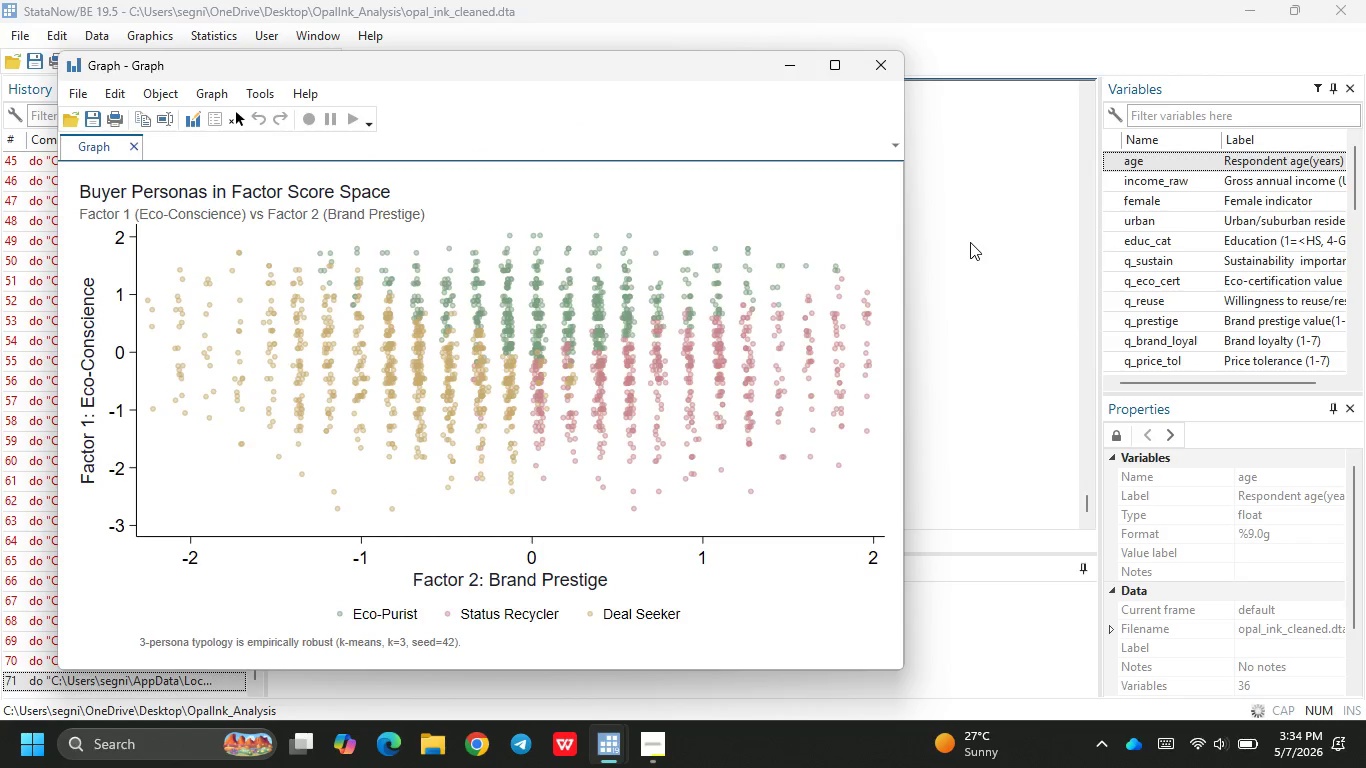 
left_click([970, 242])
 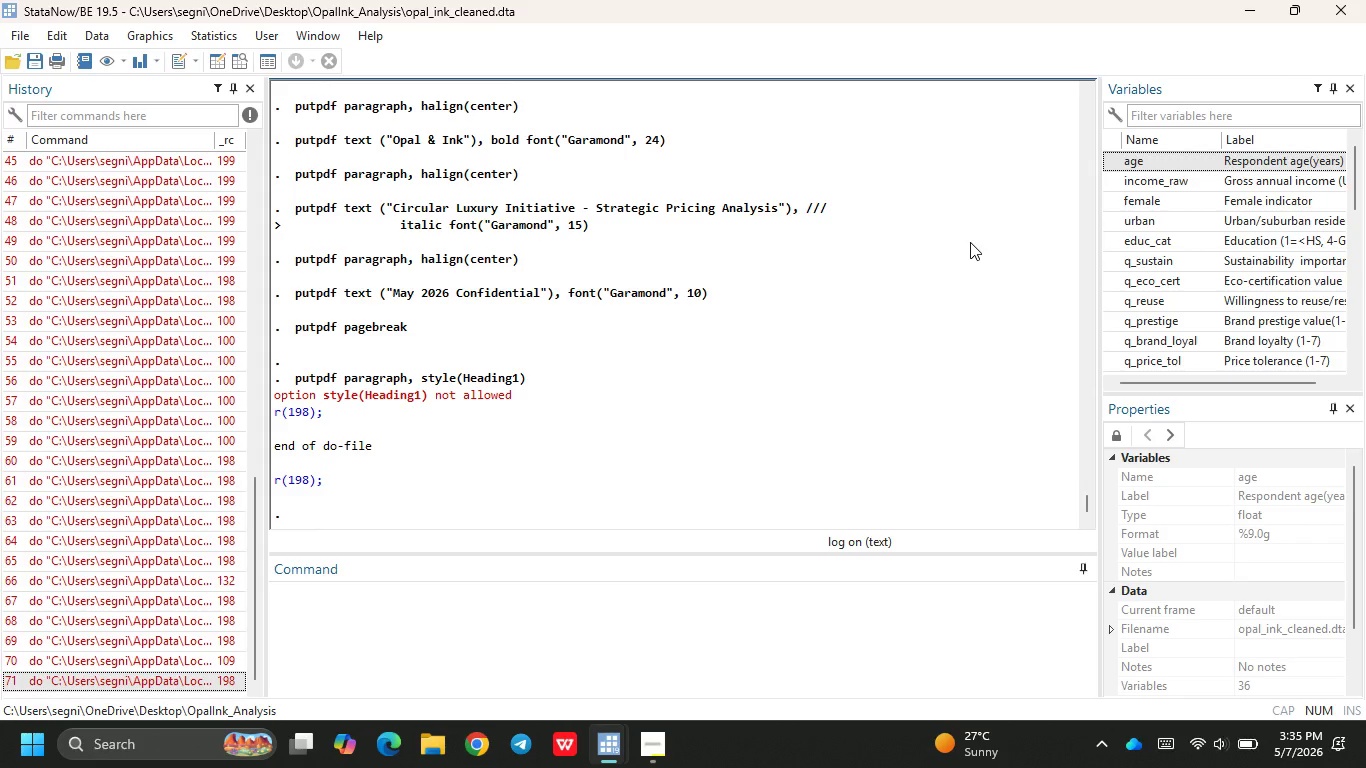 
wait(42.02)
 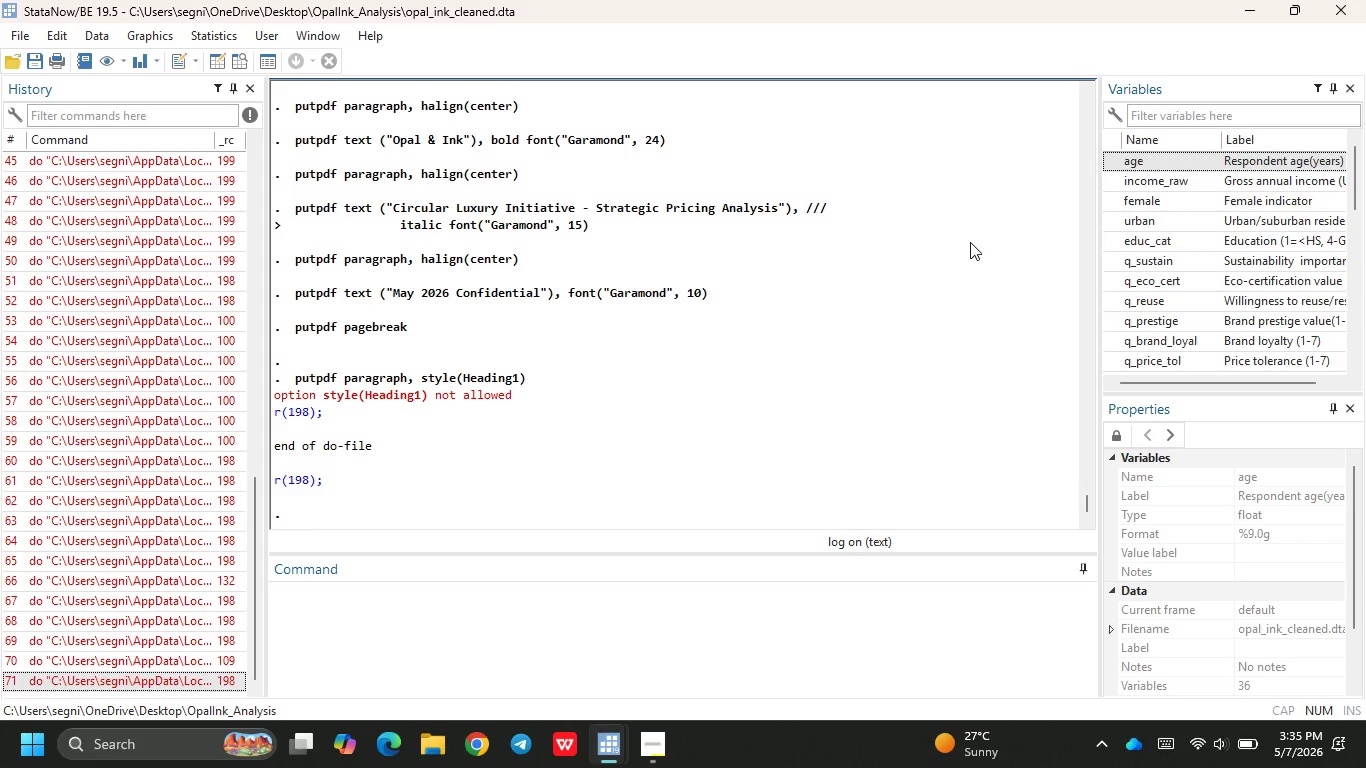 
left_click([618, 741])
 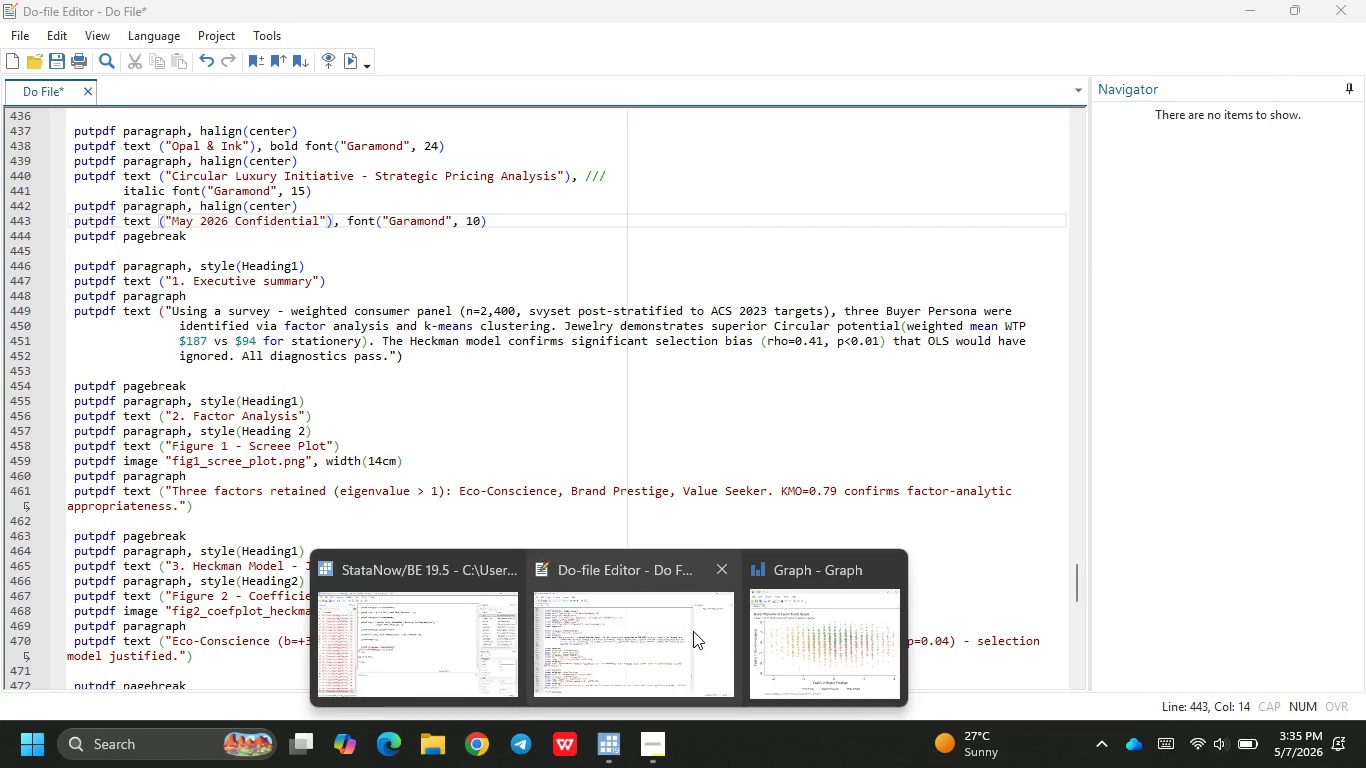 
left_click([684, 632])
 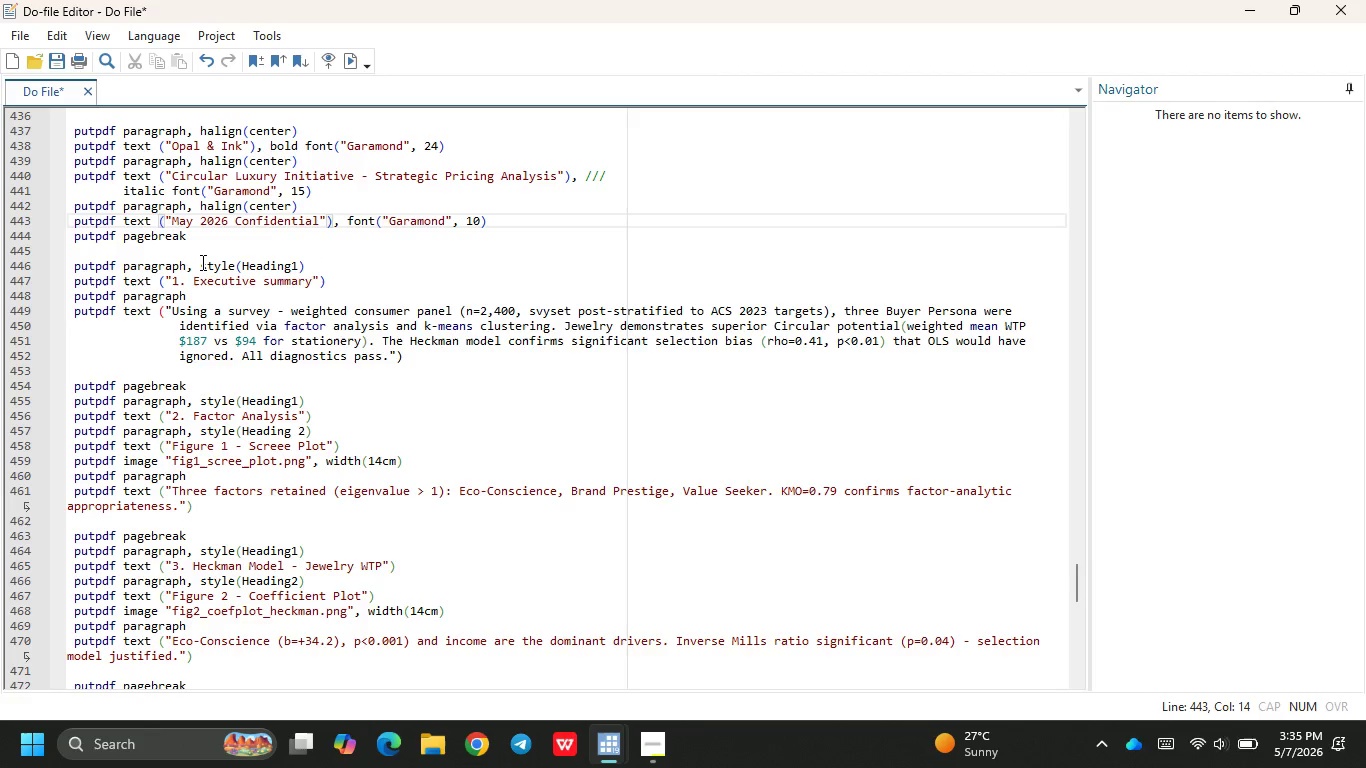 
wait(15.56)
 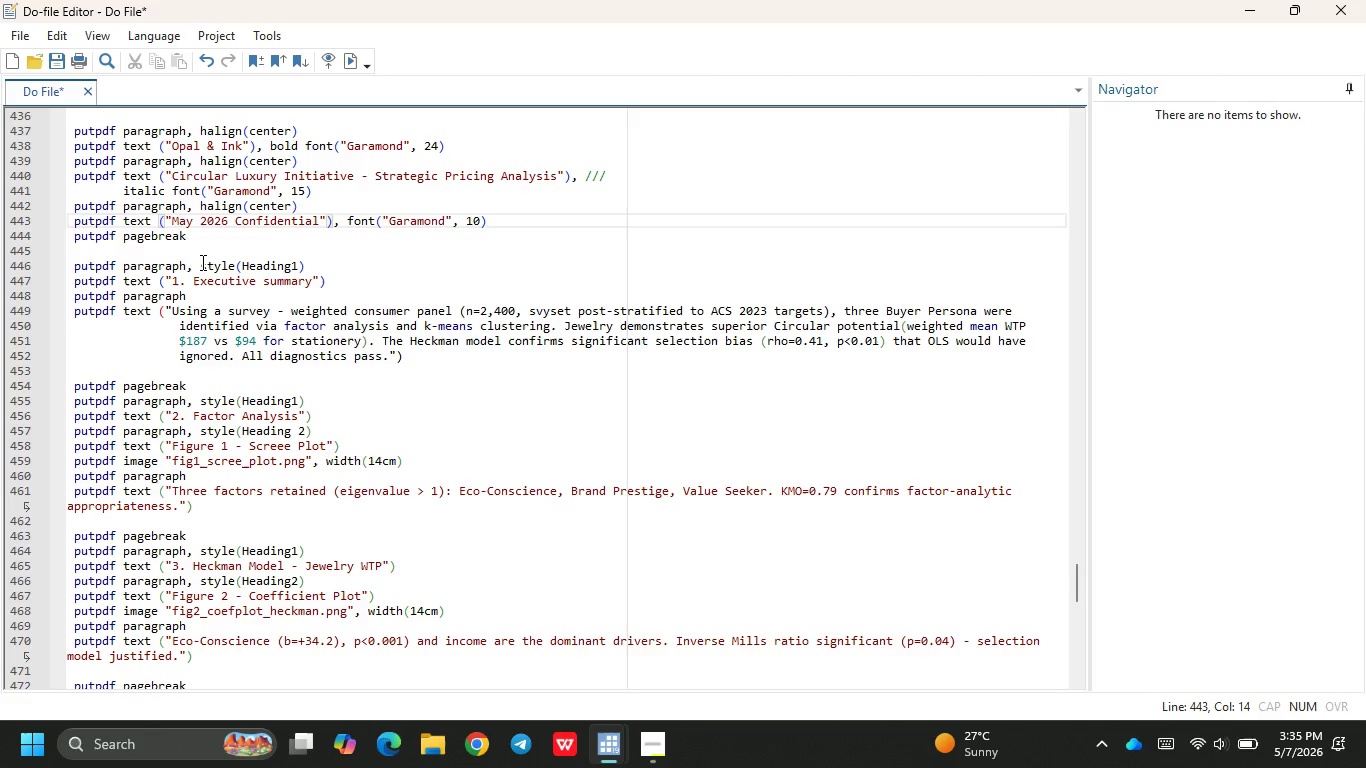 
mouse_move([603, 740])
 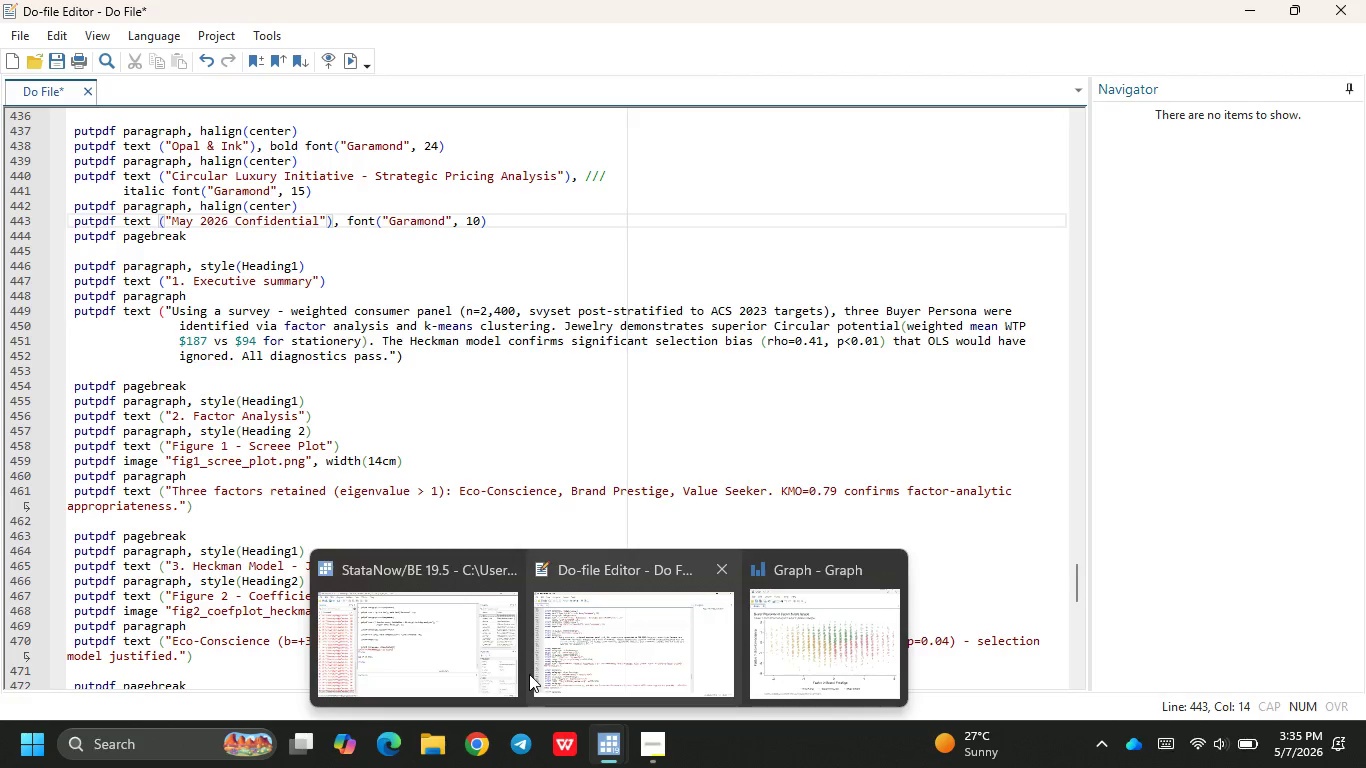 
left_click([604, 658])
 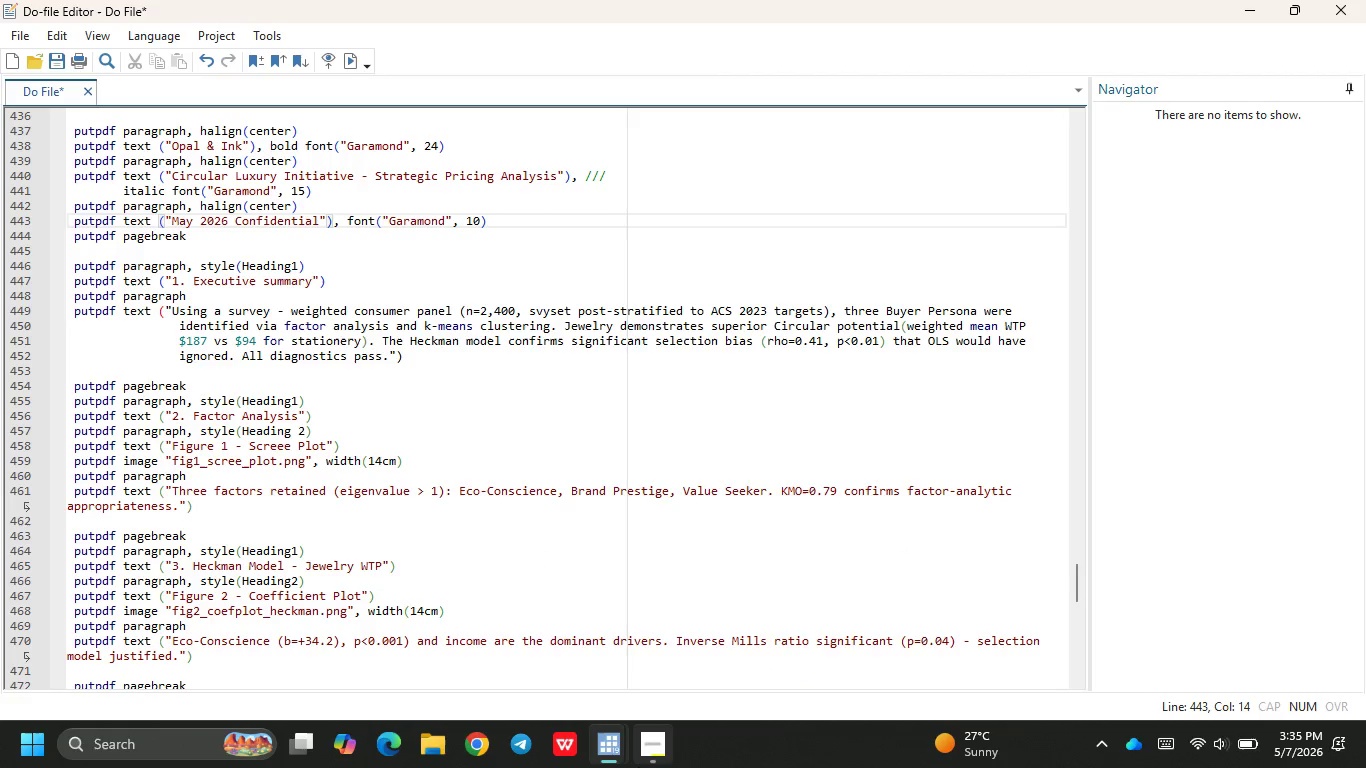 
left_click([612, 753])
 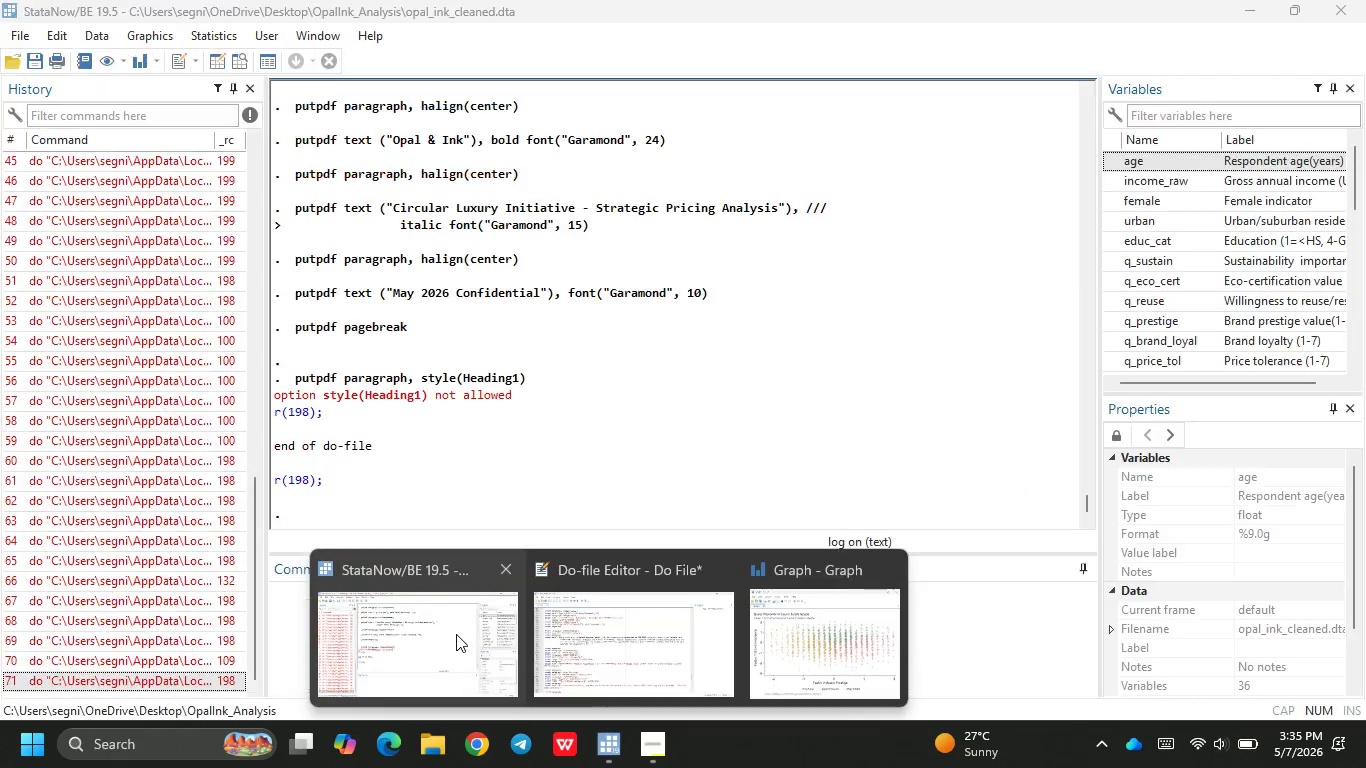 
left_click([452, 636])
 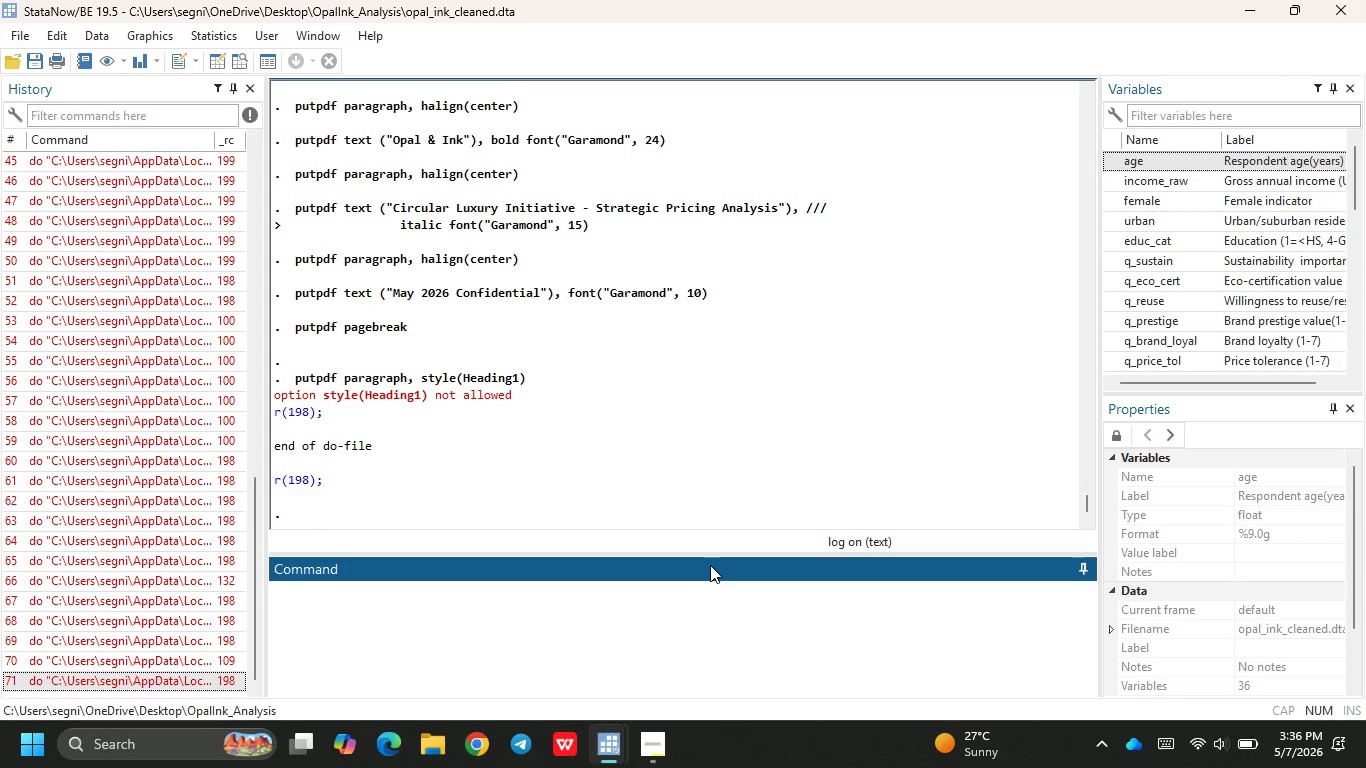 
wait(55.98)
 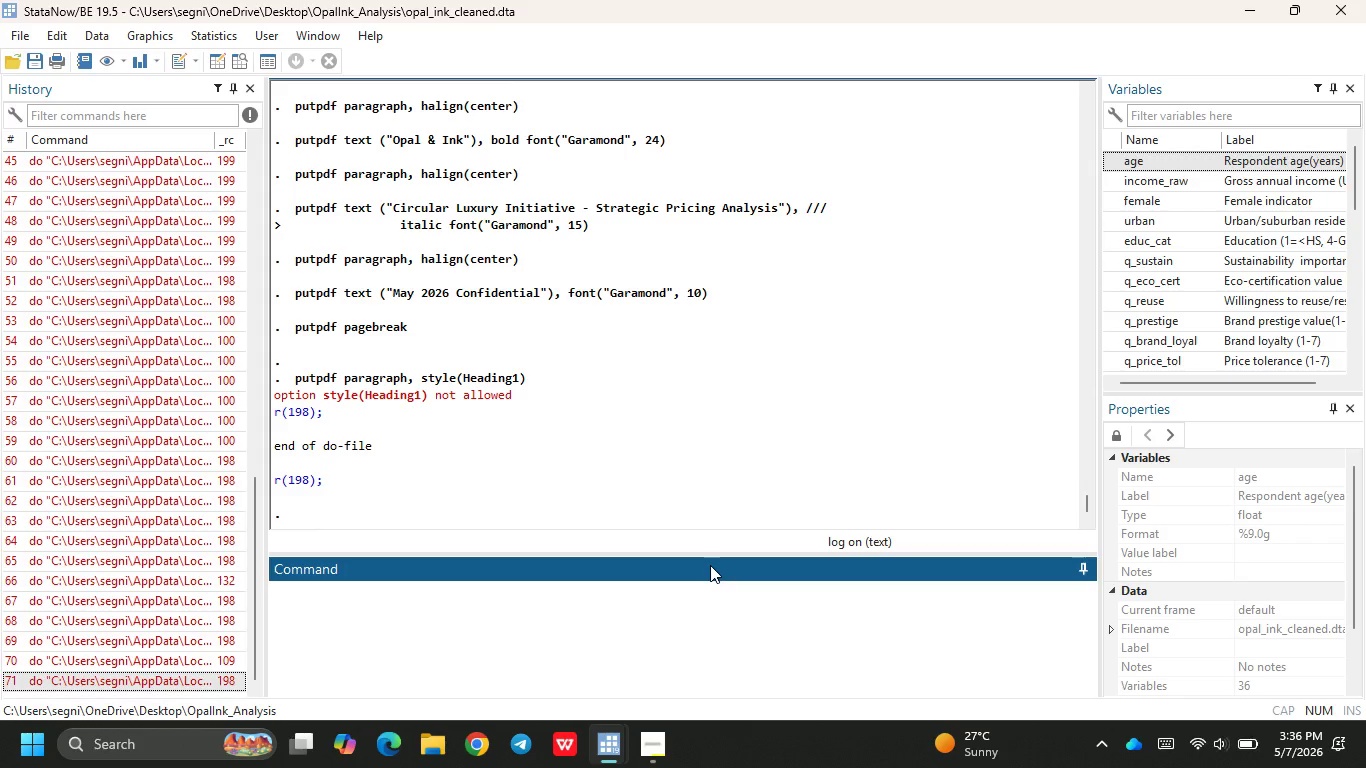 
left_click([582, 612])
 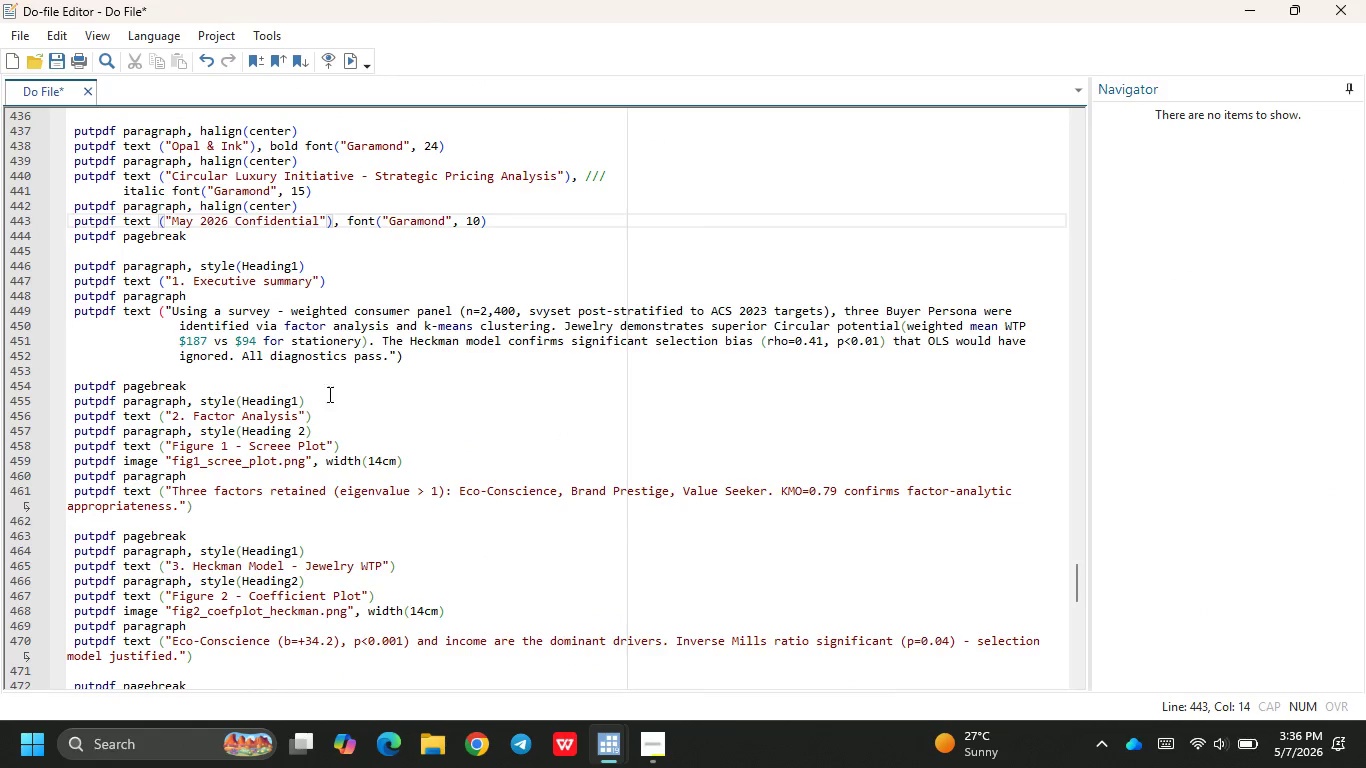 
left_click_drag(start_coordinate=[332, 393], to_coordinate=[186, 401])
 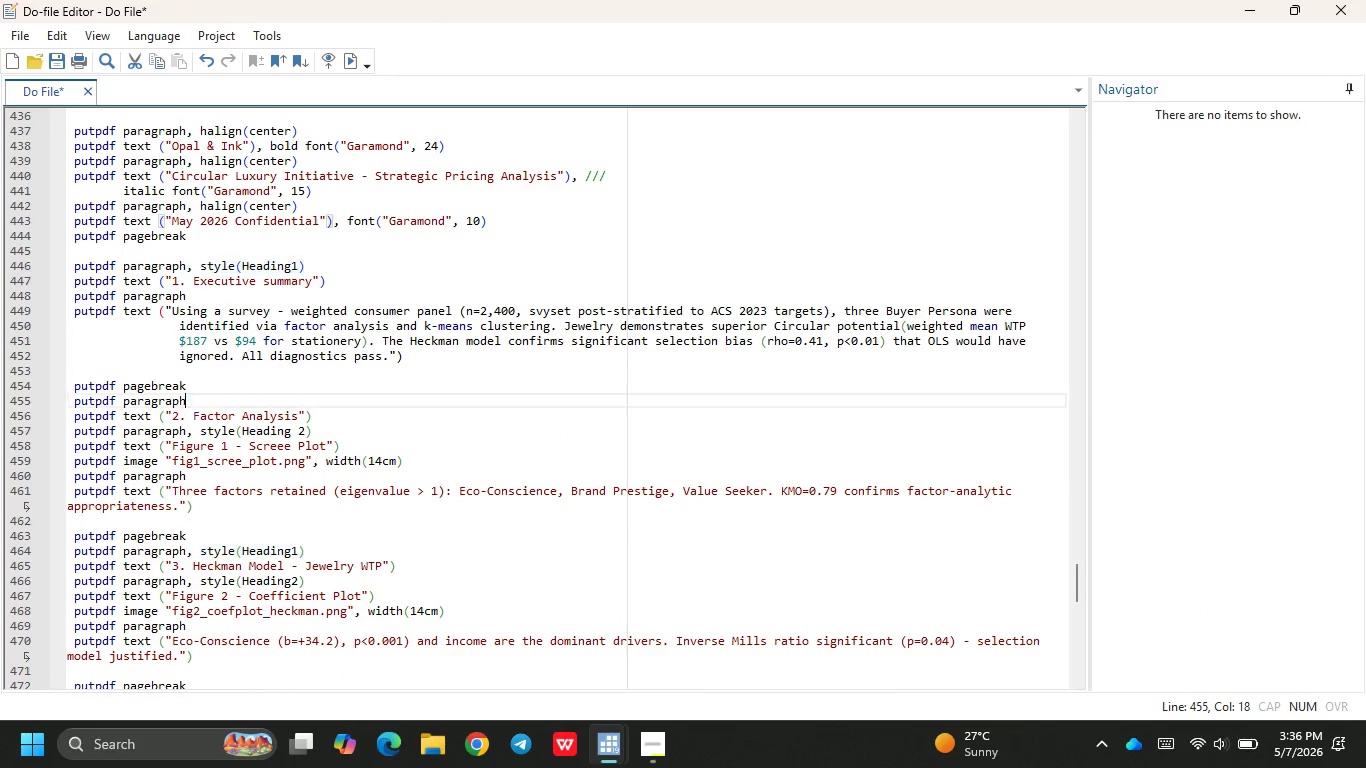 
key(Backspace)
 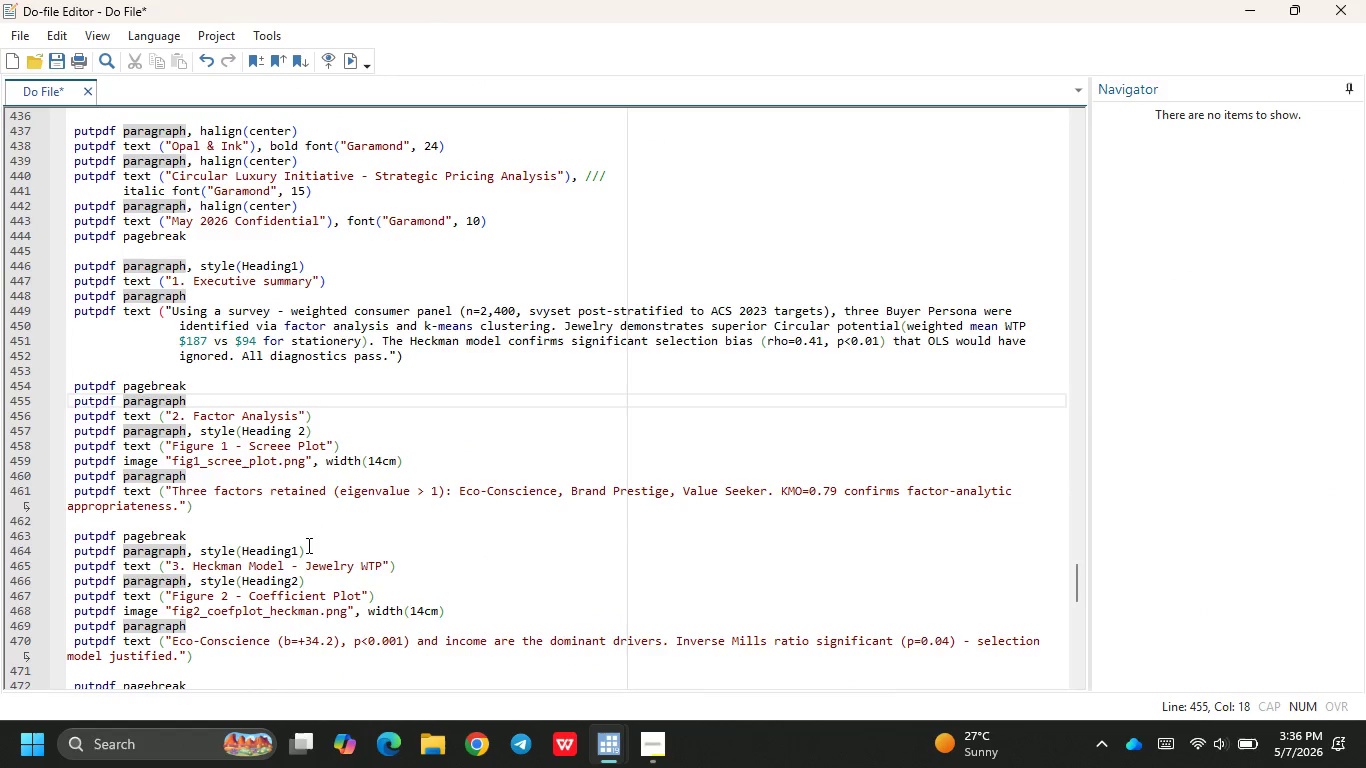 
left_click_drag(start_coordinate=[311, 551], to_coordinate=[186, 556])
 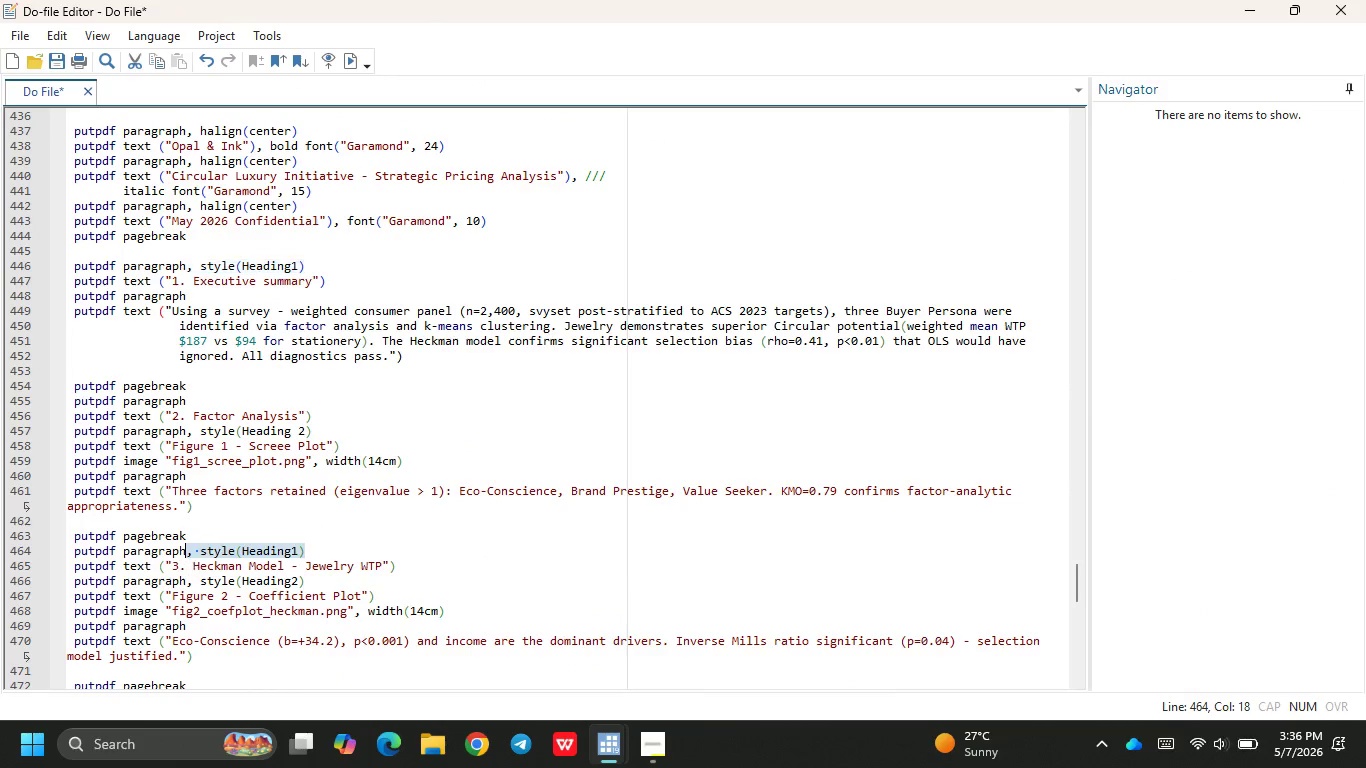 
key(Backspace)
 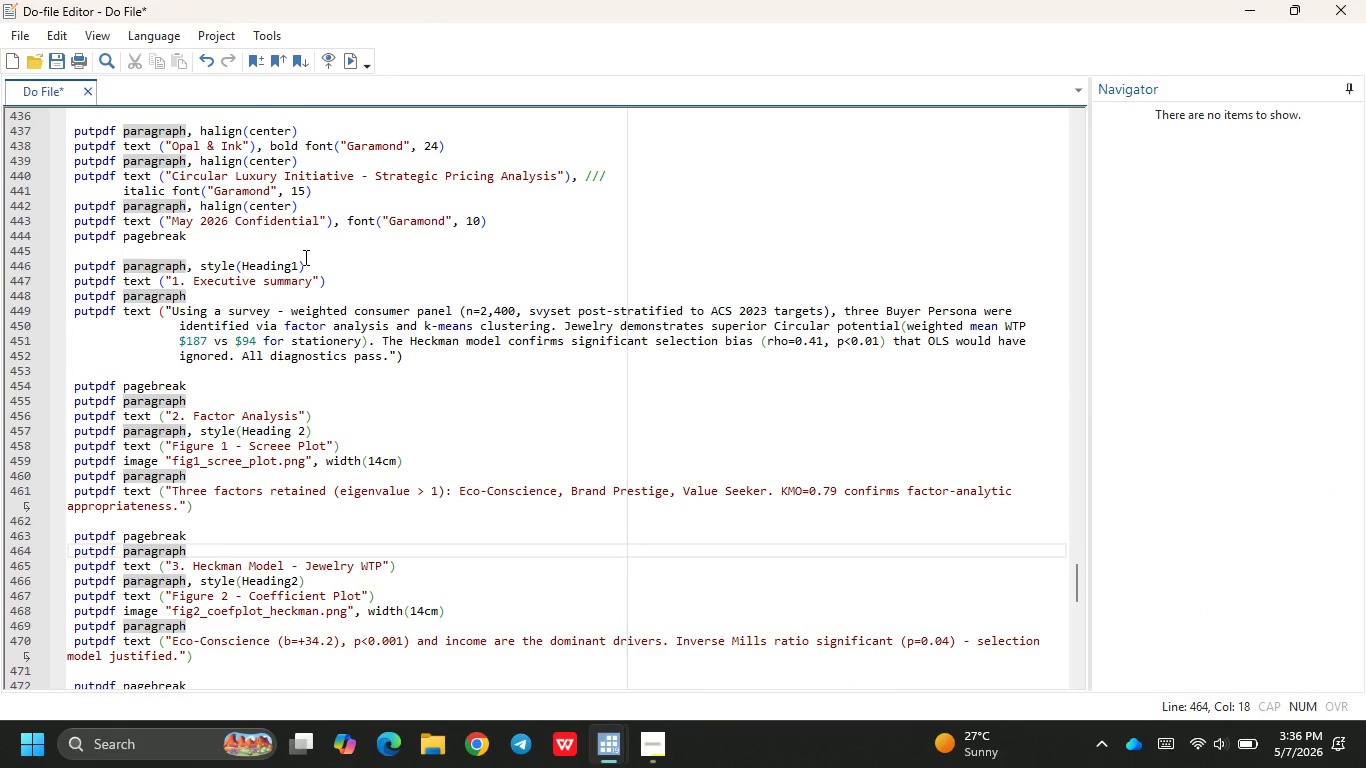 
left_click_drag(start_coordinate=[319, 264], to_coordinate=[190, 267])
 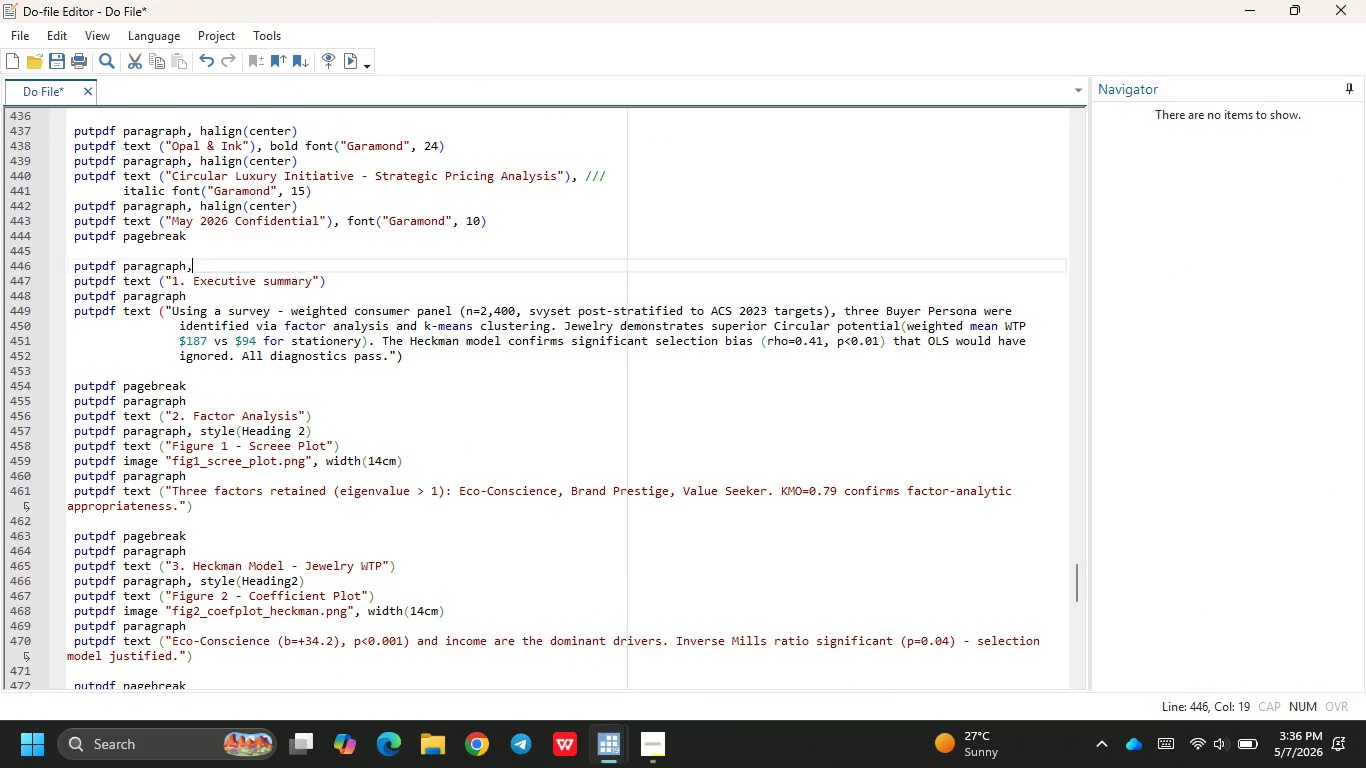 
key(Backspace)
 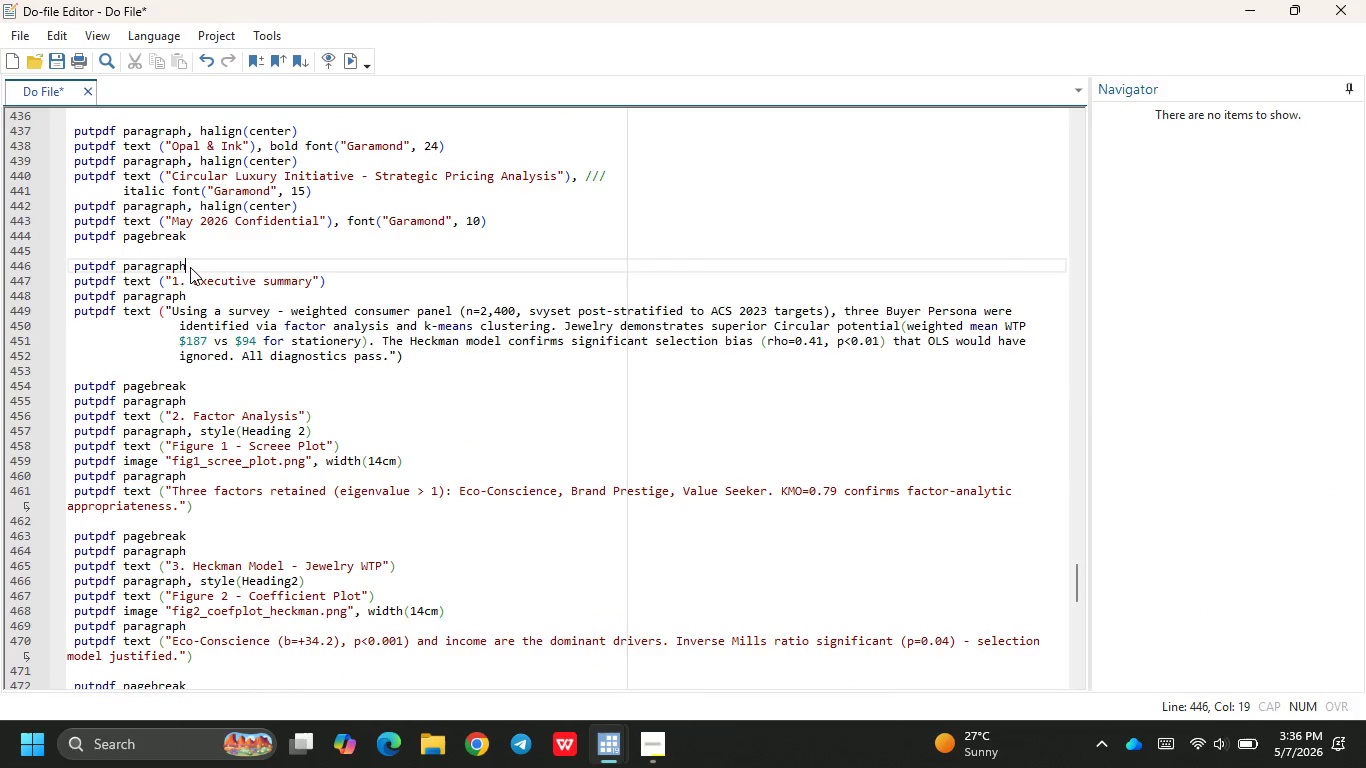 
key(Backspace)
 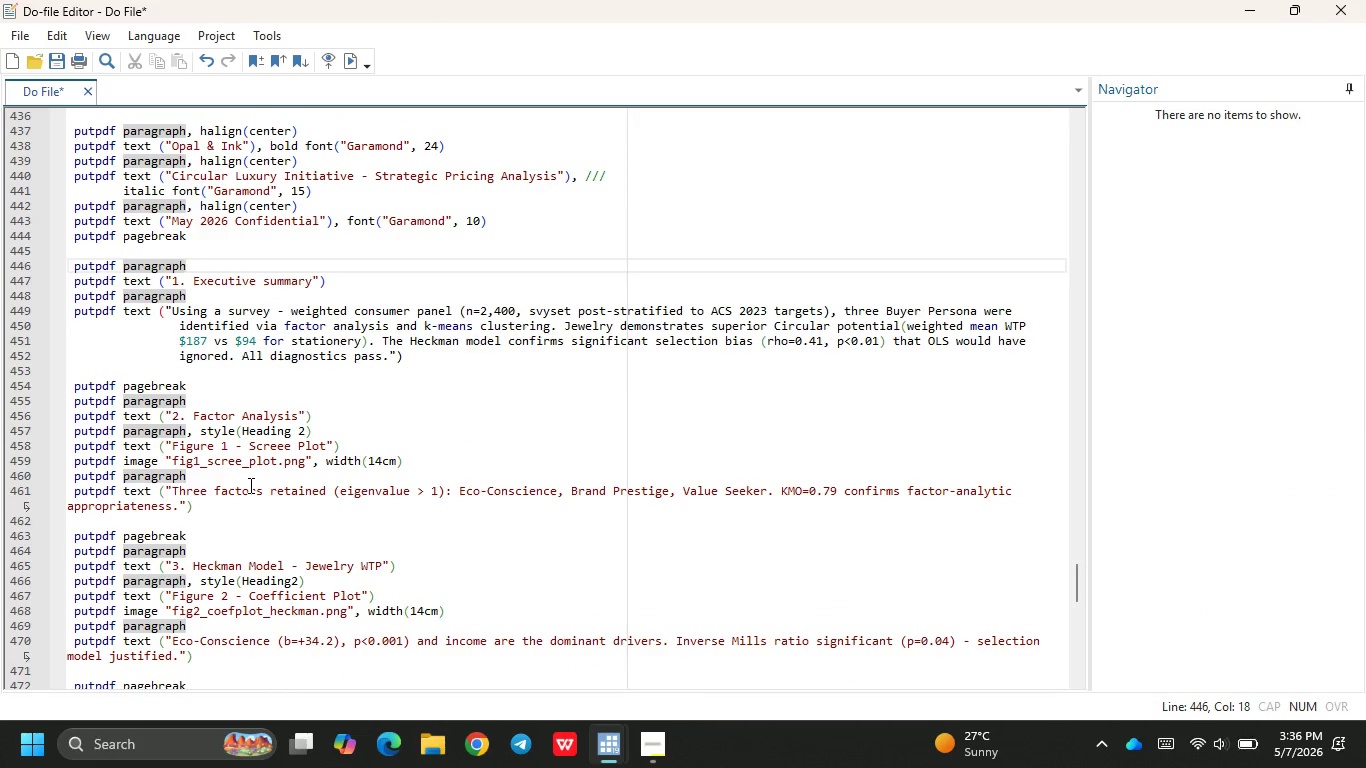 
scroll: coordinate [246, 533], scroll_direction: down, amount: 3.0
 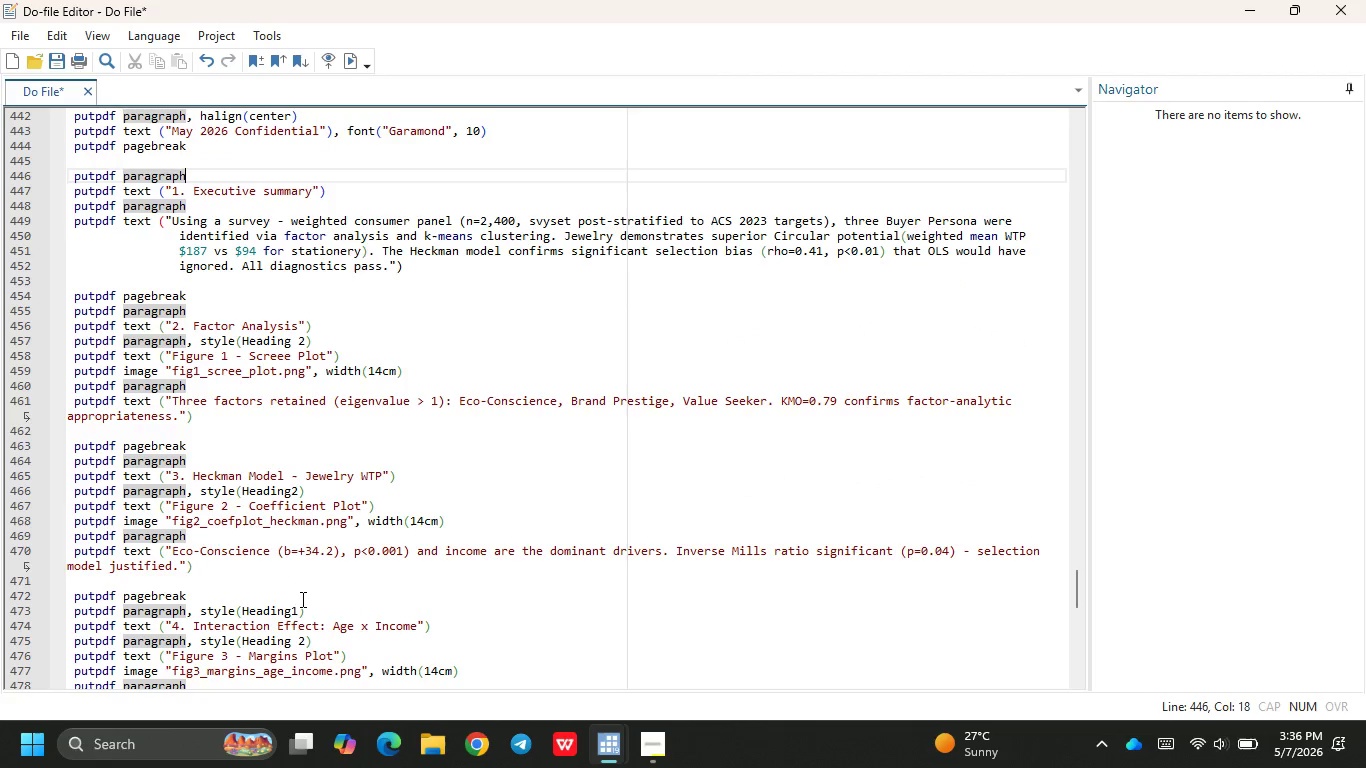 
left_click_drag(start_coordinate=[305, 607], to_coordinate=[188, 606])
 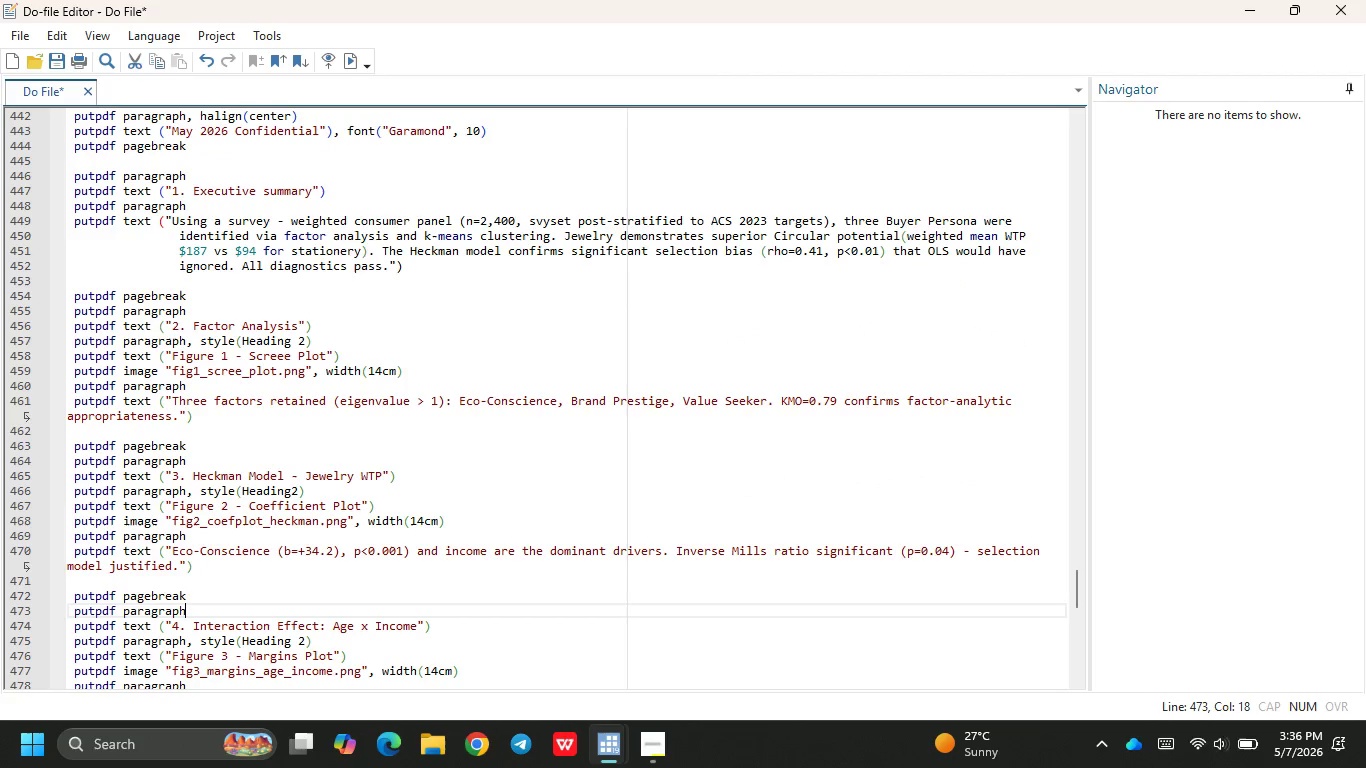 
key(Backspace)
 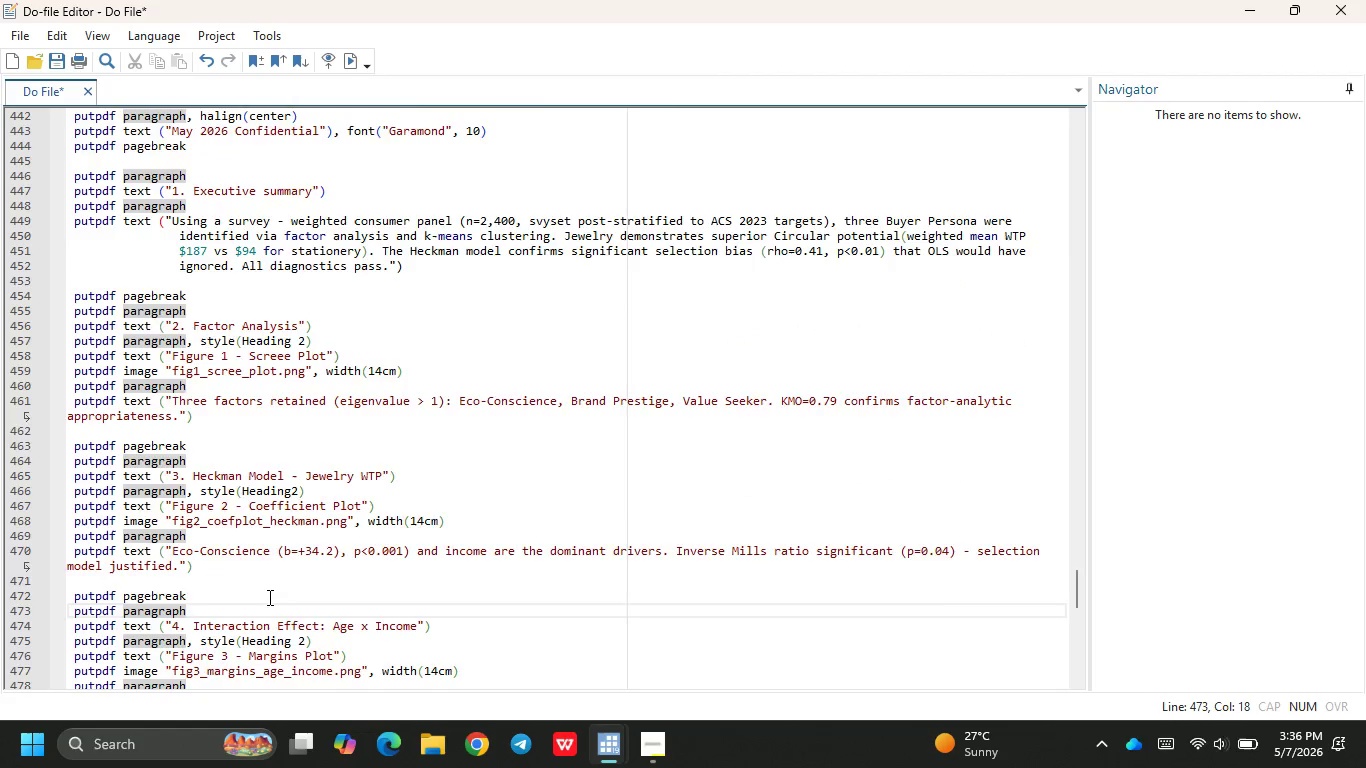 
scroll: coordinate [268, 597], scroll_direction: down, amount: 4.0
 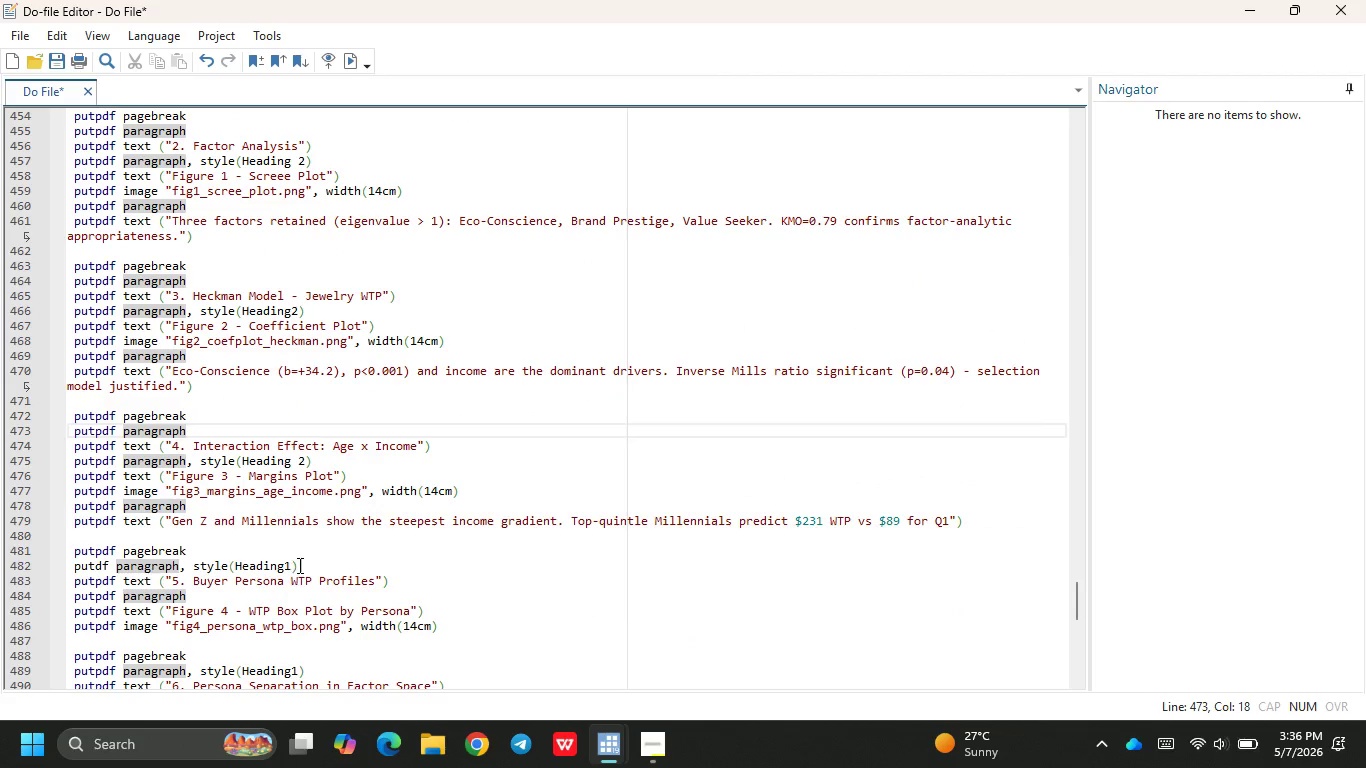 
left_click_drag(start_coordinate=[304, 565], to_coordinate=[181, 565])
 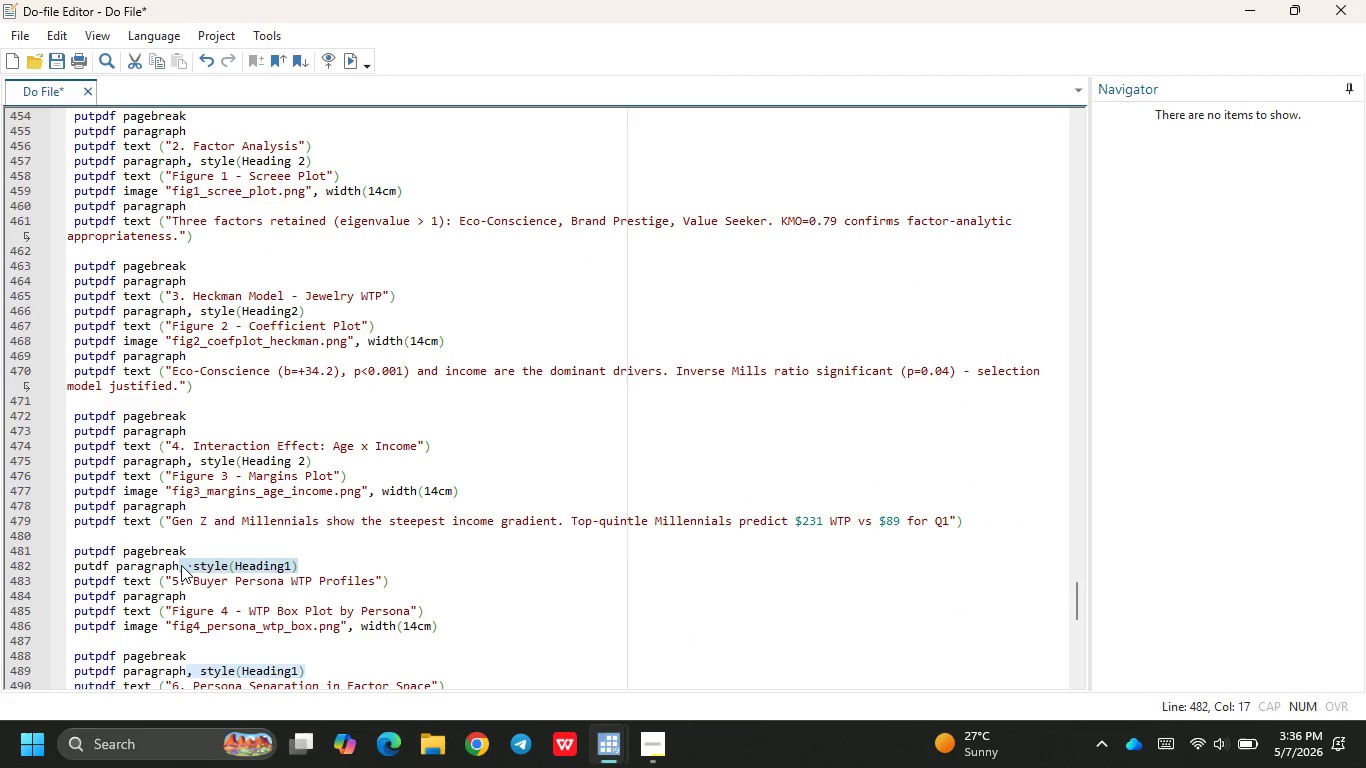 
key(Backspace)
 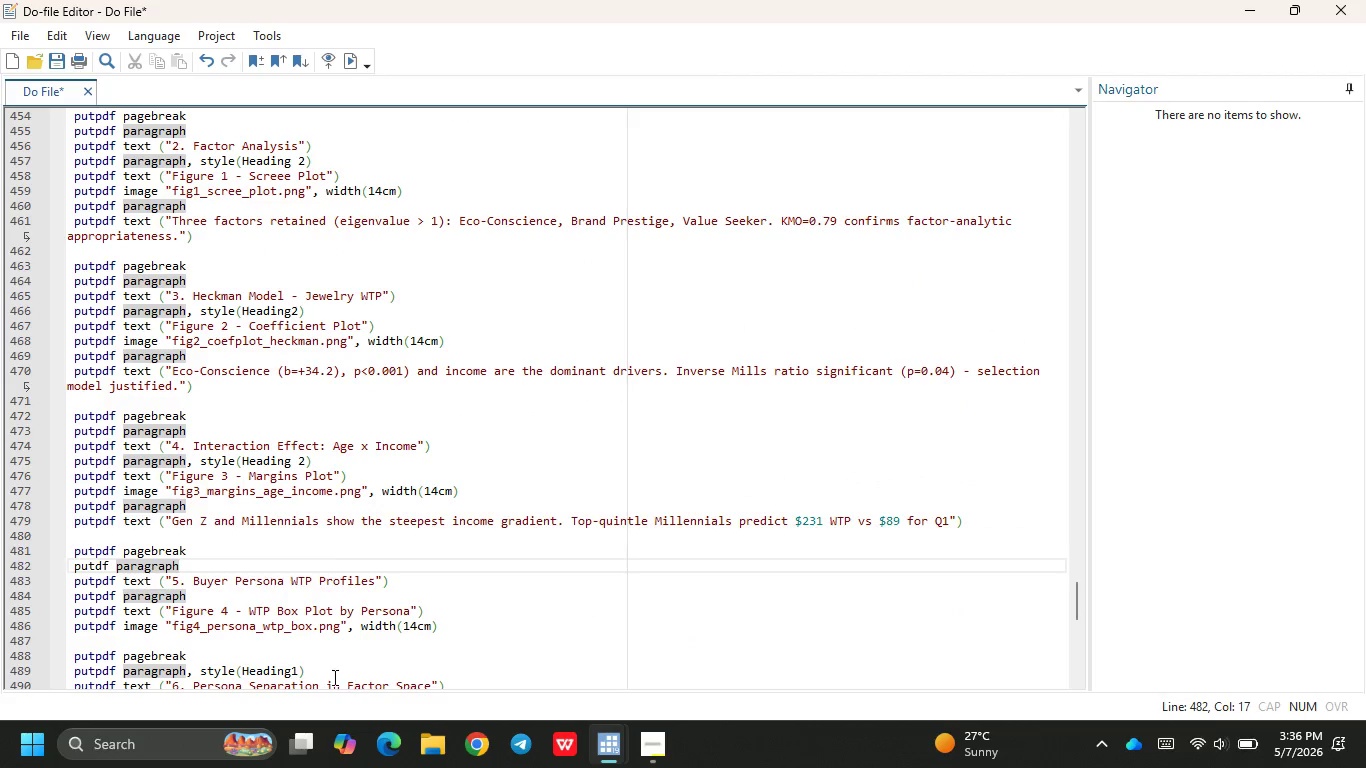 
left_click_drag(start_coordinate=[315, 659], to_coordinate=[200, 672])
 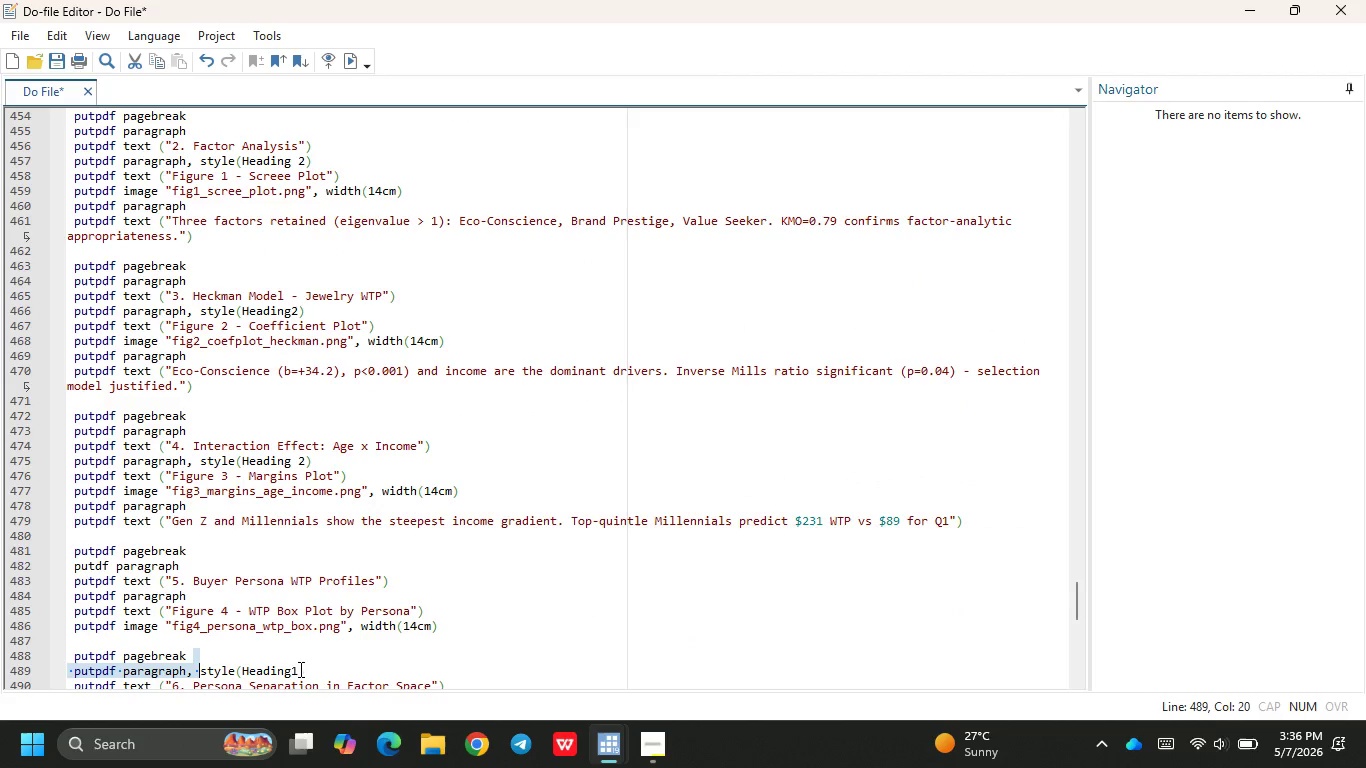 
left_click_drag(start_coordinate=[309, 668], to_coordinate=[187, 669])
 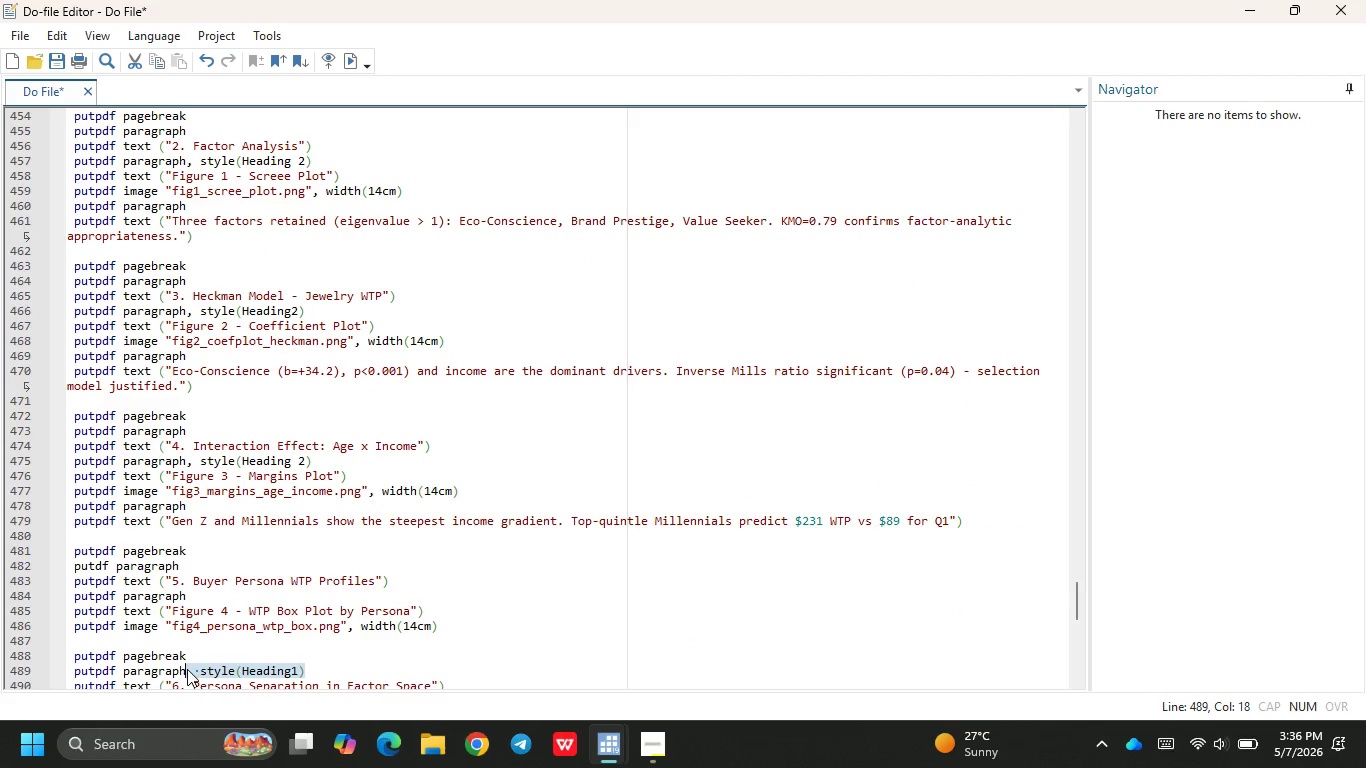 
key(Backspace)
 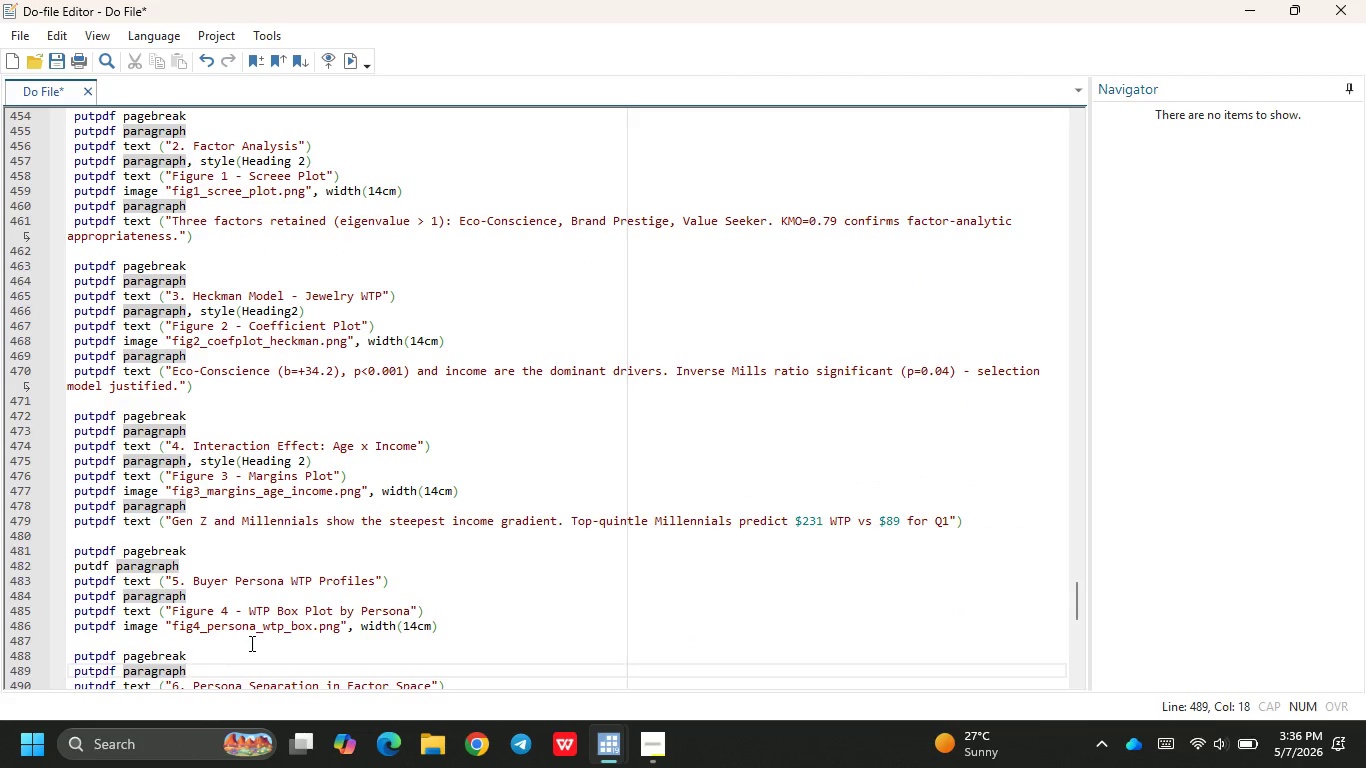 
scroll: coordinate [250, 643], scroll_direction: down, amount: 5.0
 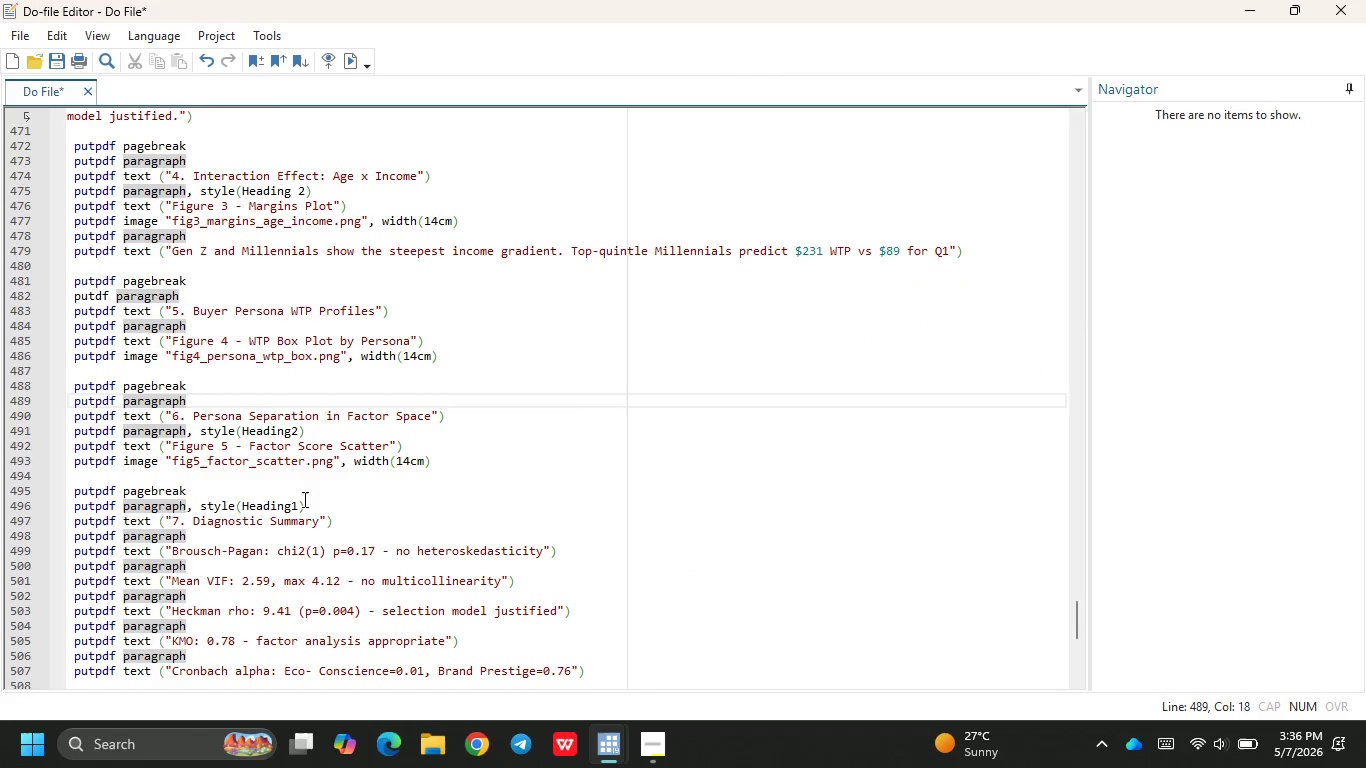 
left_click_drag(start_coordinate=[312, 503], to_coordinate=[186, 506])
 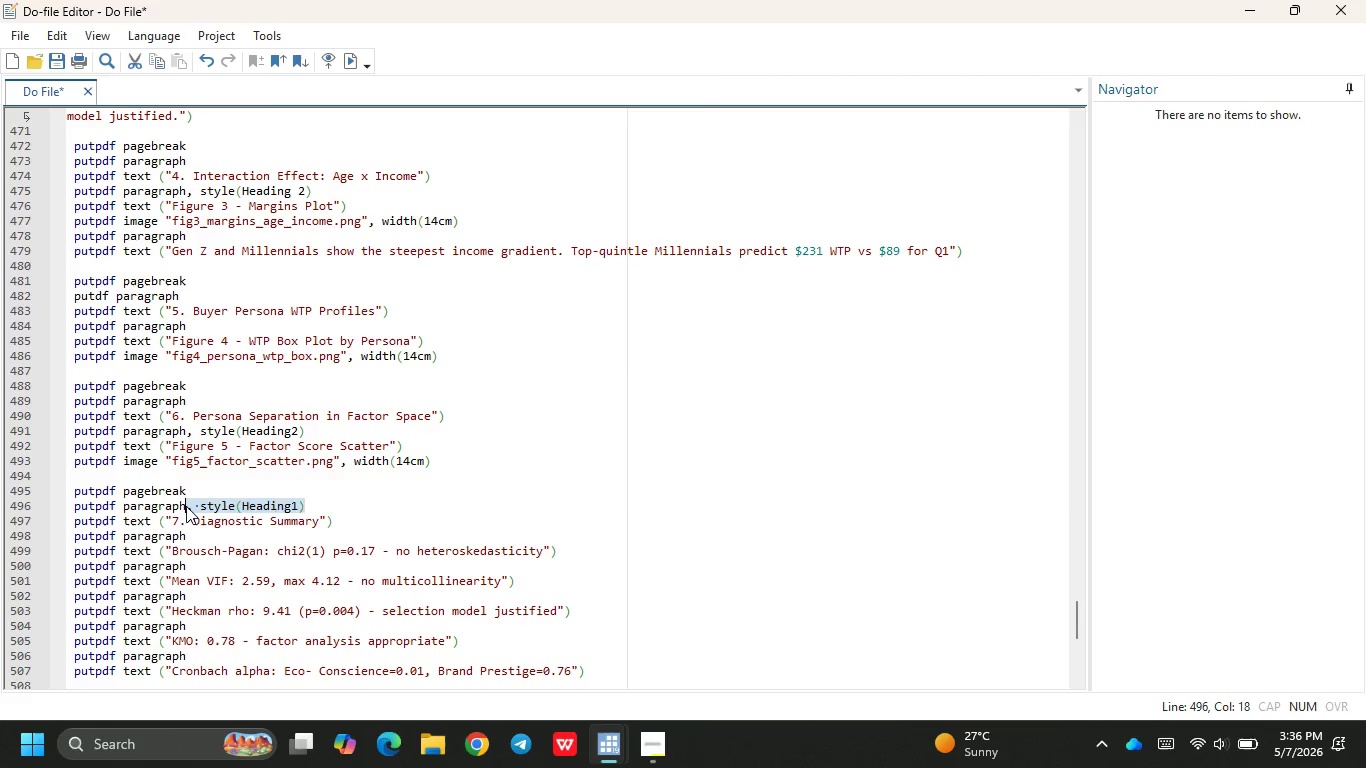 
key(Backspace)
 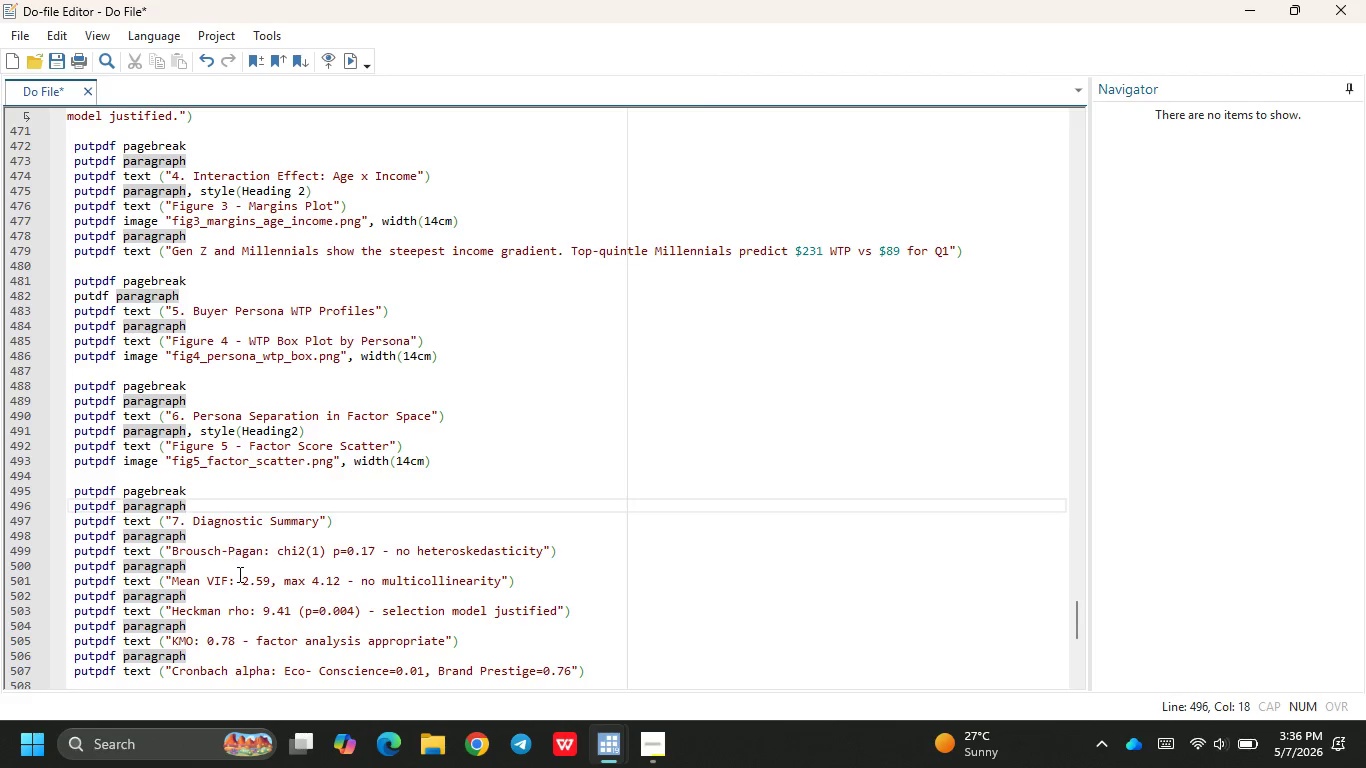 
scroll: coordinate [238, 574], scroll_direction: down, amount: 4.0
 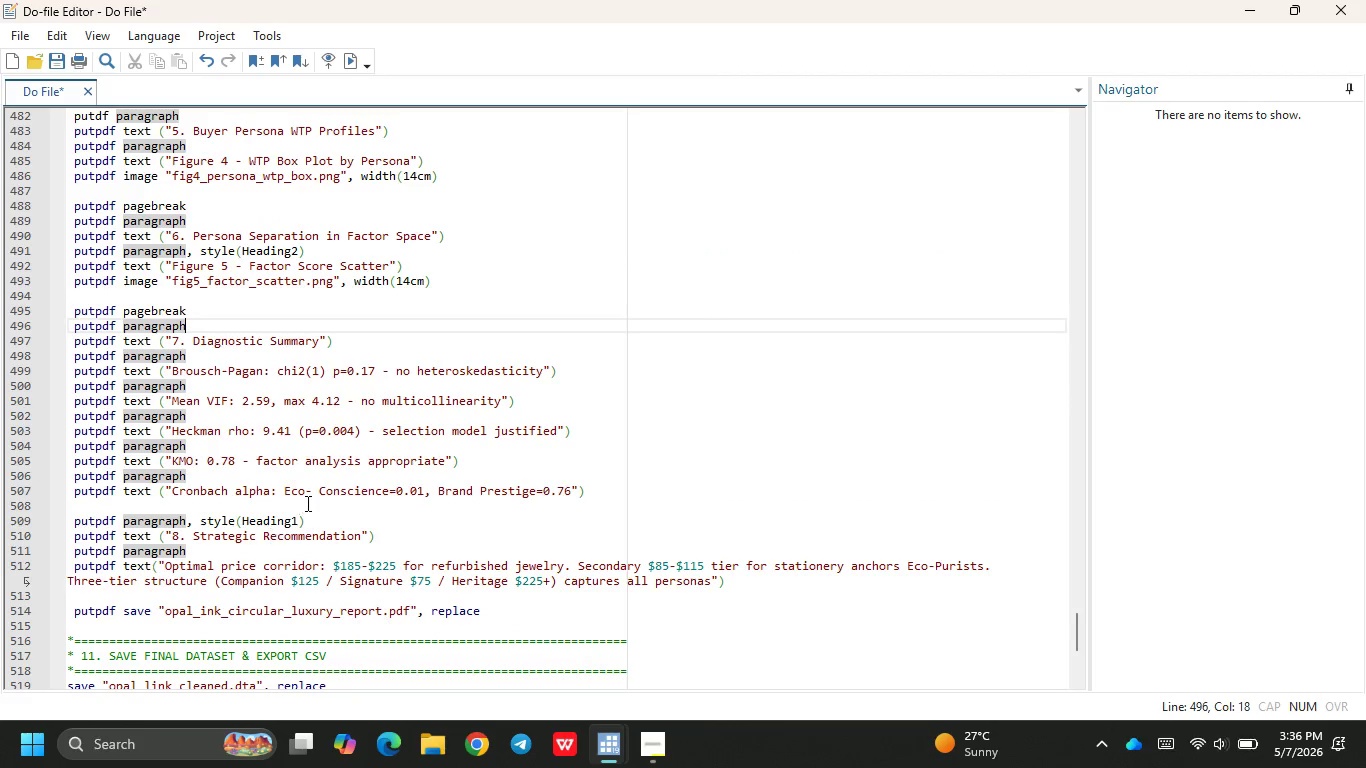 
left_click_drag(start_coordinate=[317, 521], to_coordinate=[187, 516])
 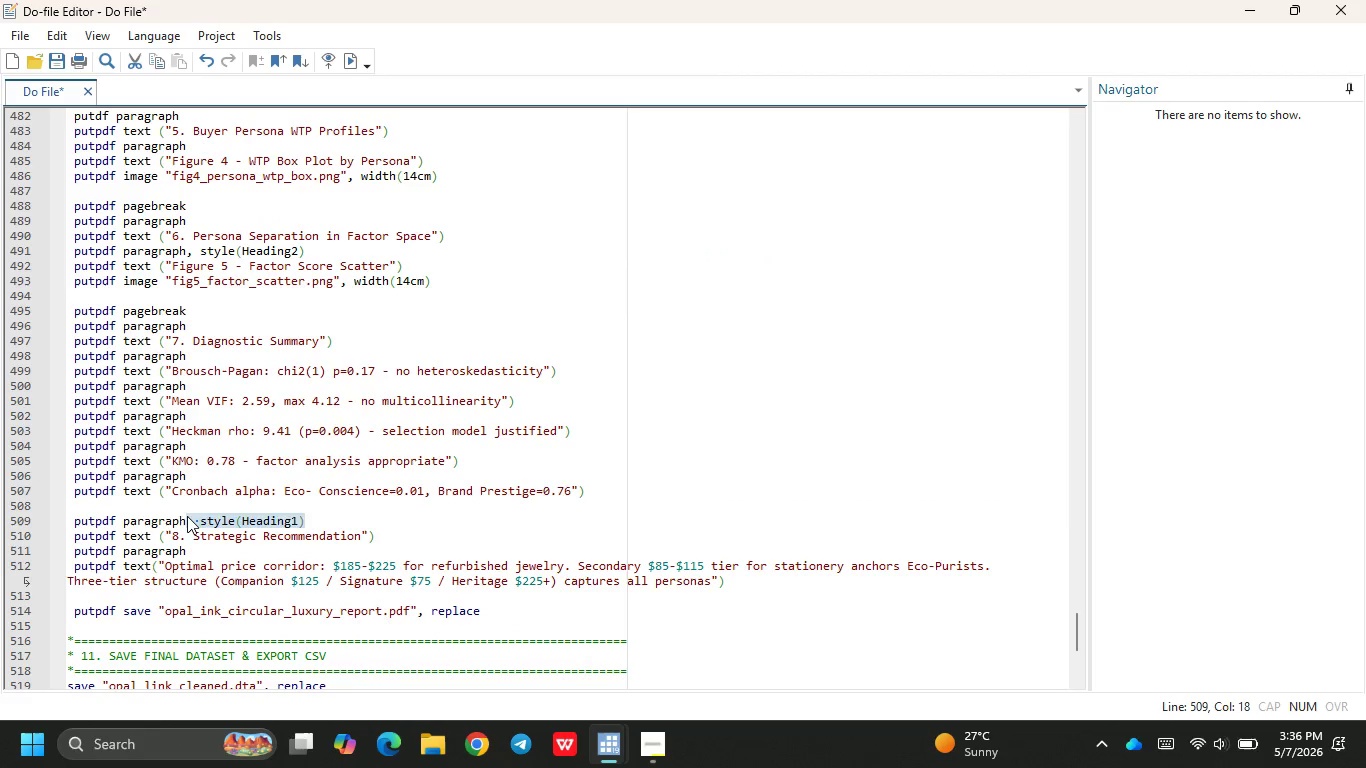 
key(Backspace)
 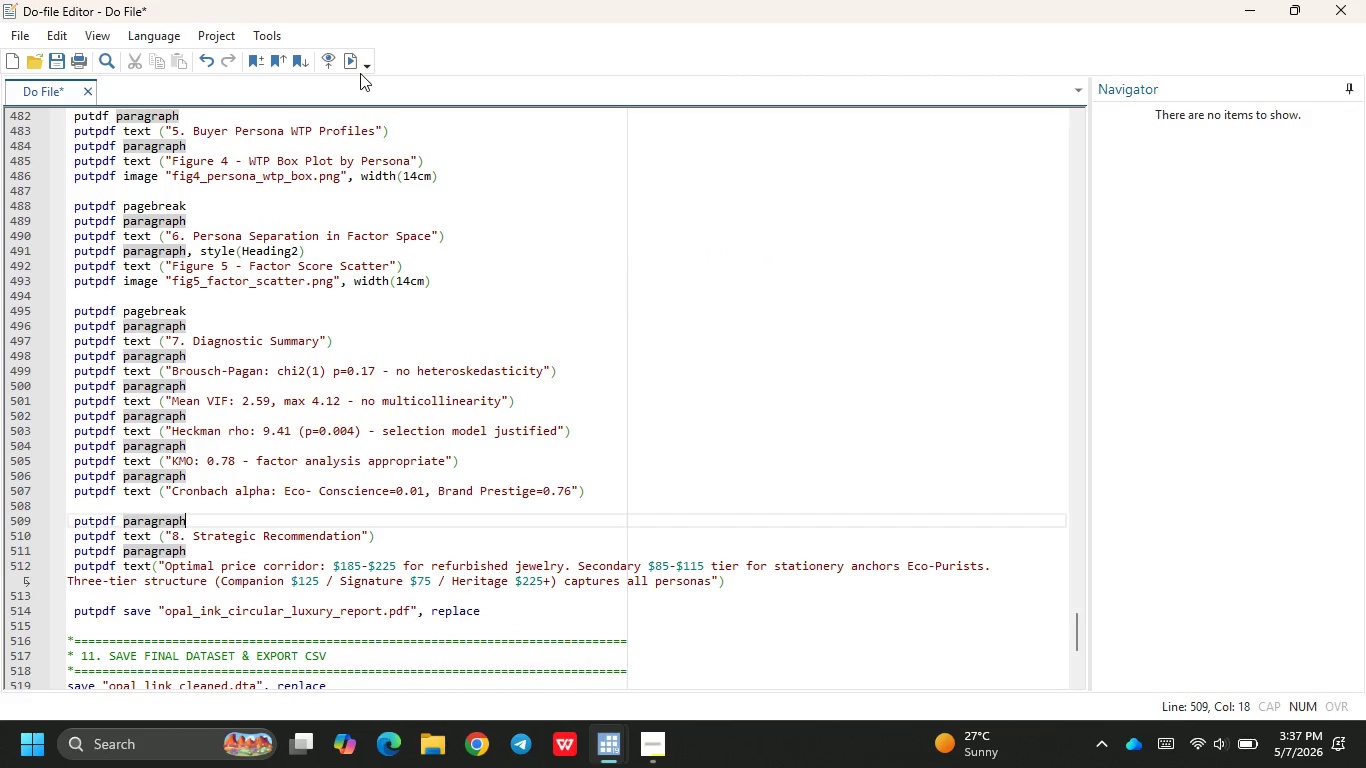 
left_click([350, 60])
 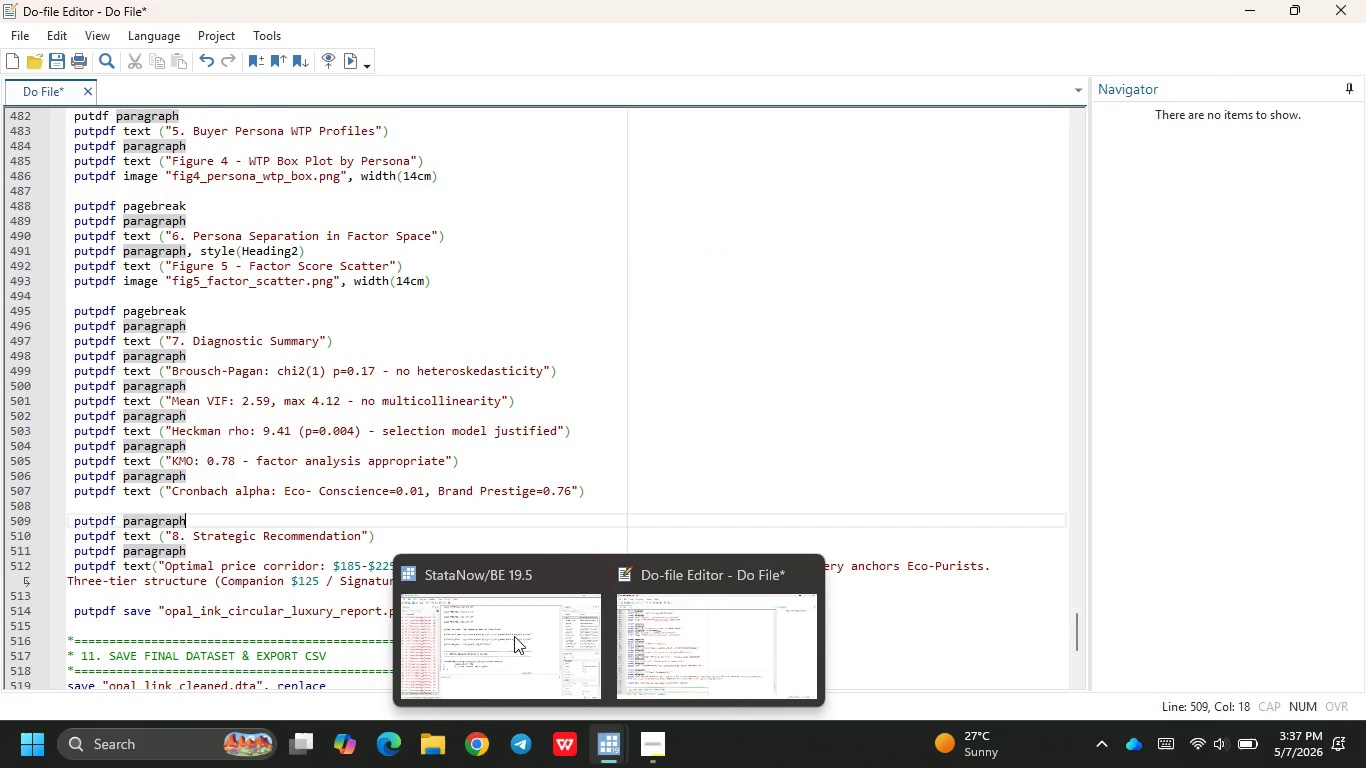 
left_click([506, 636])
 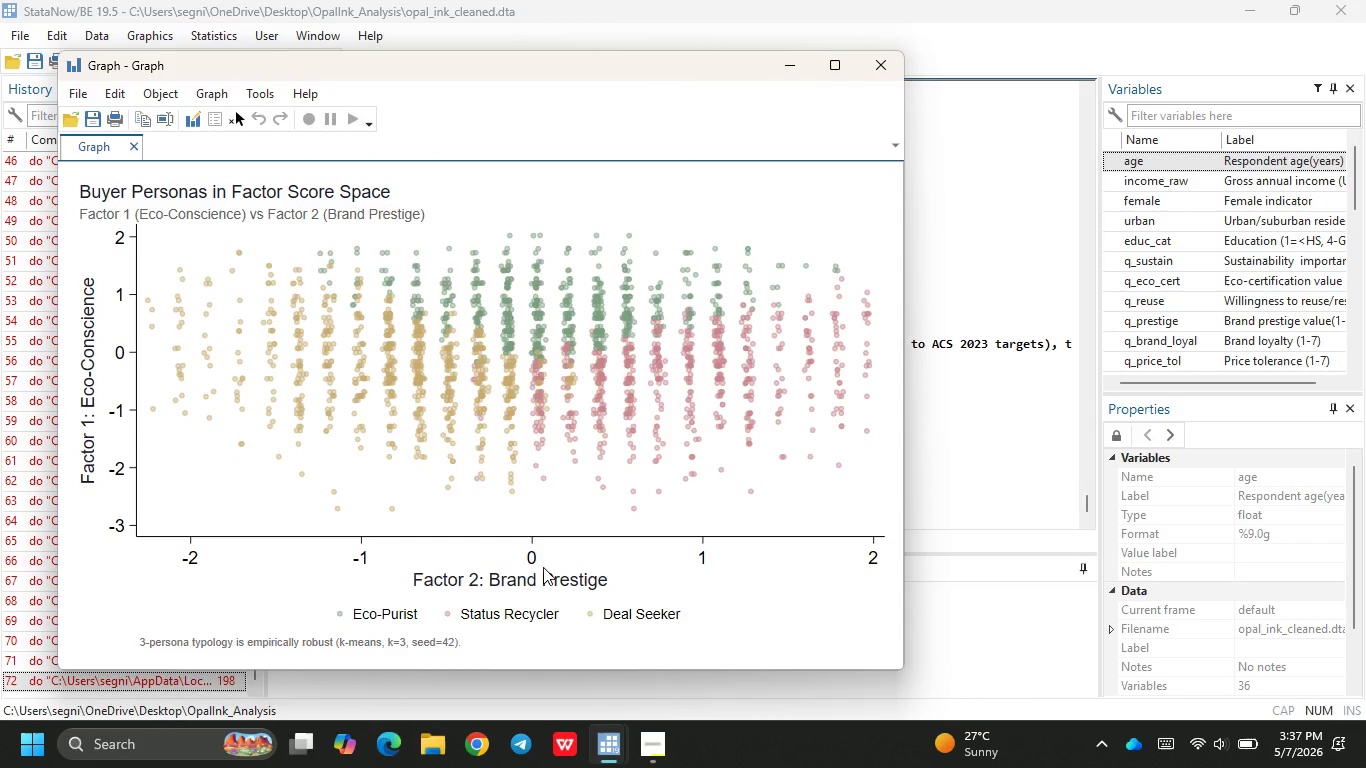 
wait(56.0)
 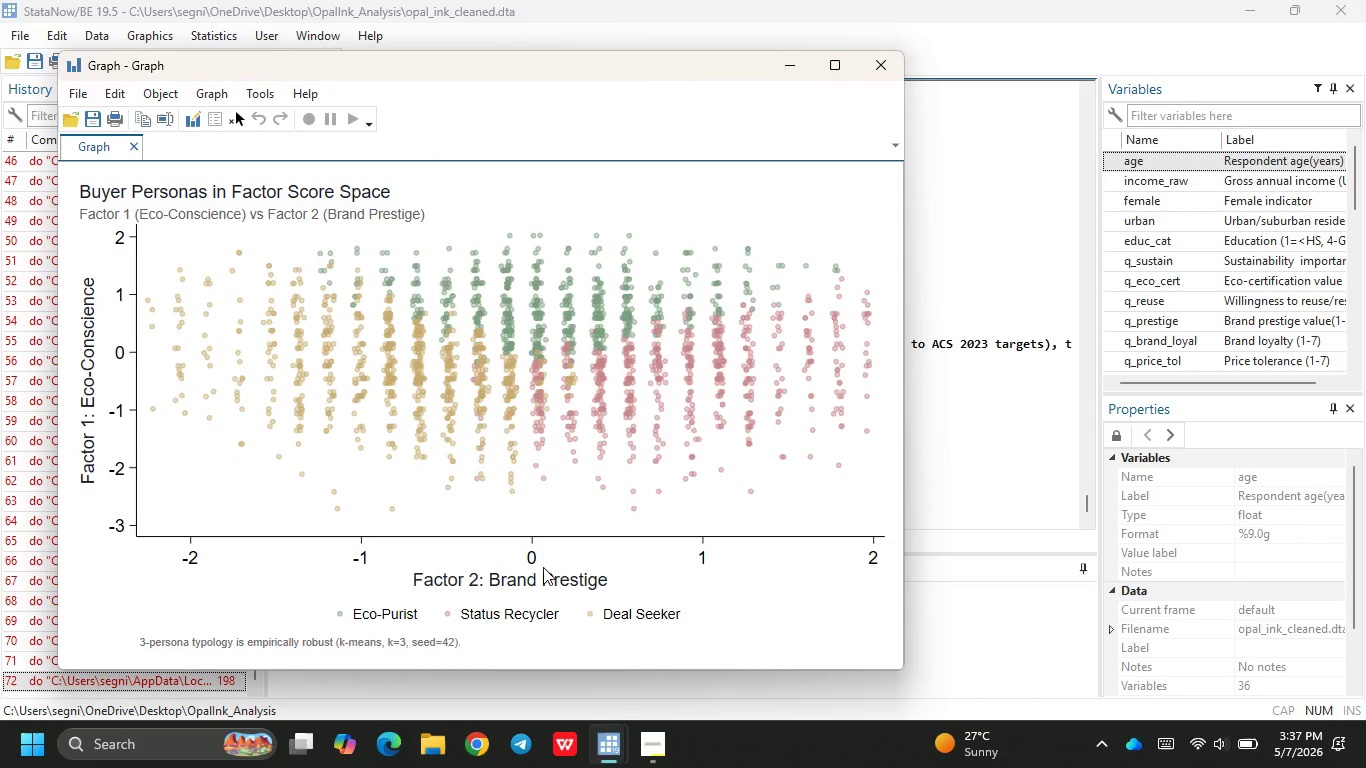 
left_click([1004, 437])
 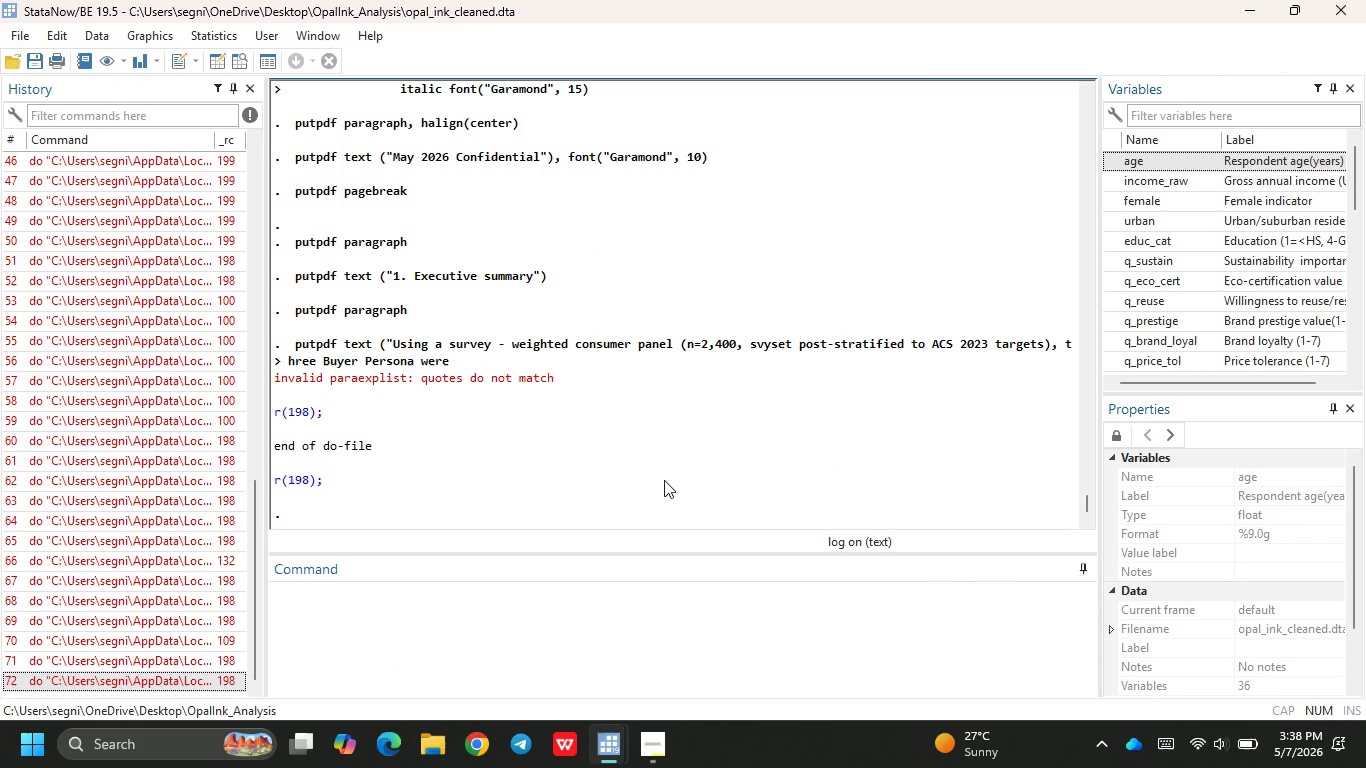 
wait(9.83)
 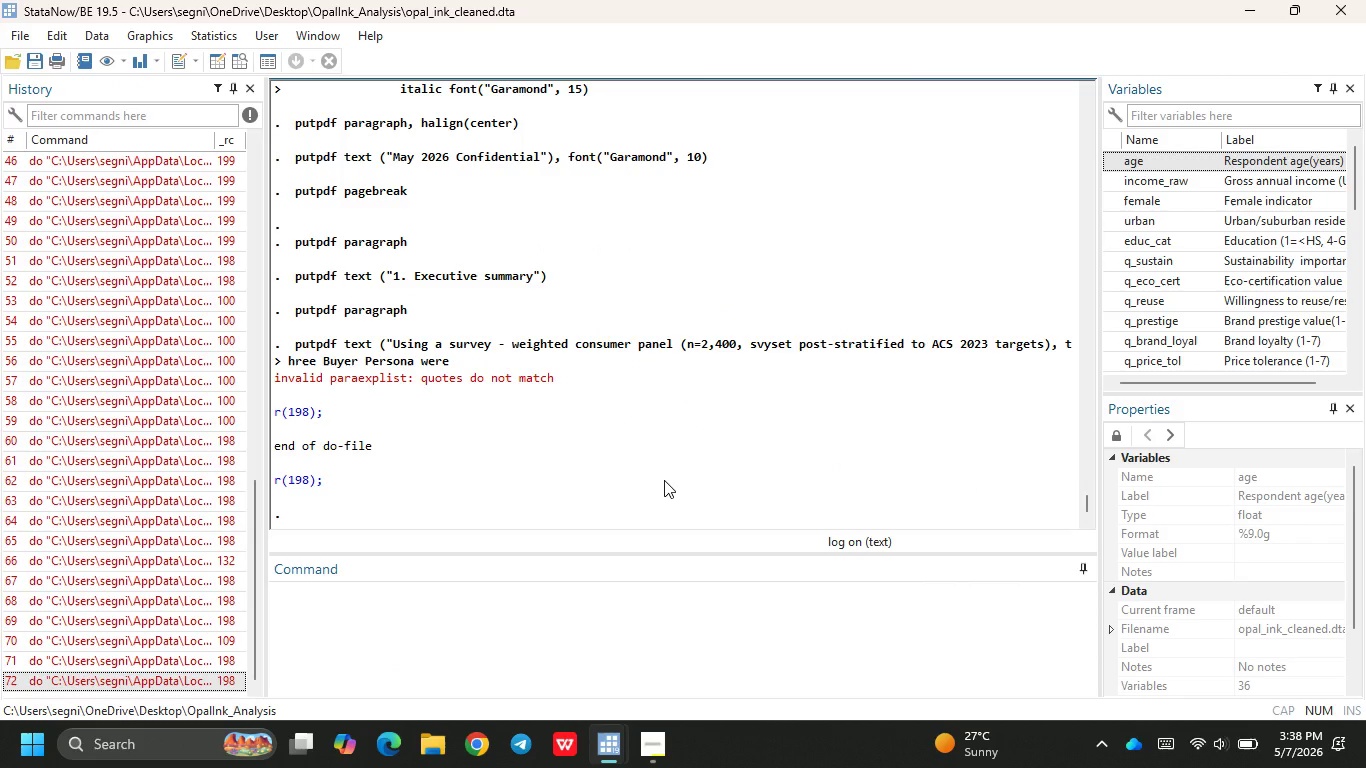 
left_click([650, 661])
 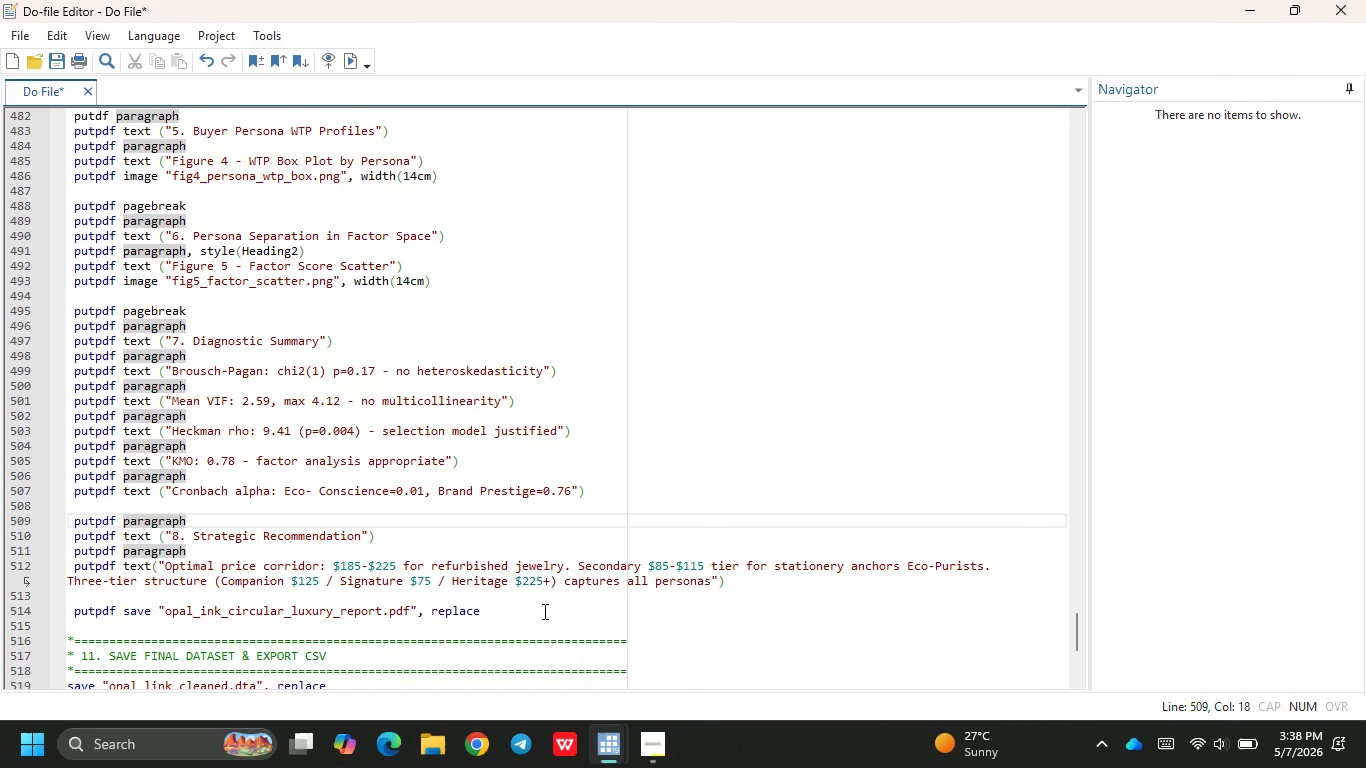 
scroll: coordinate [543, 611], scroll_direction: up, amount: 2.0
 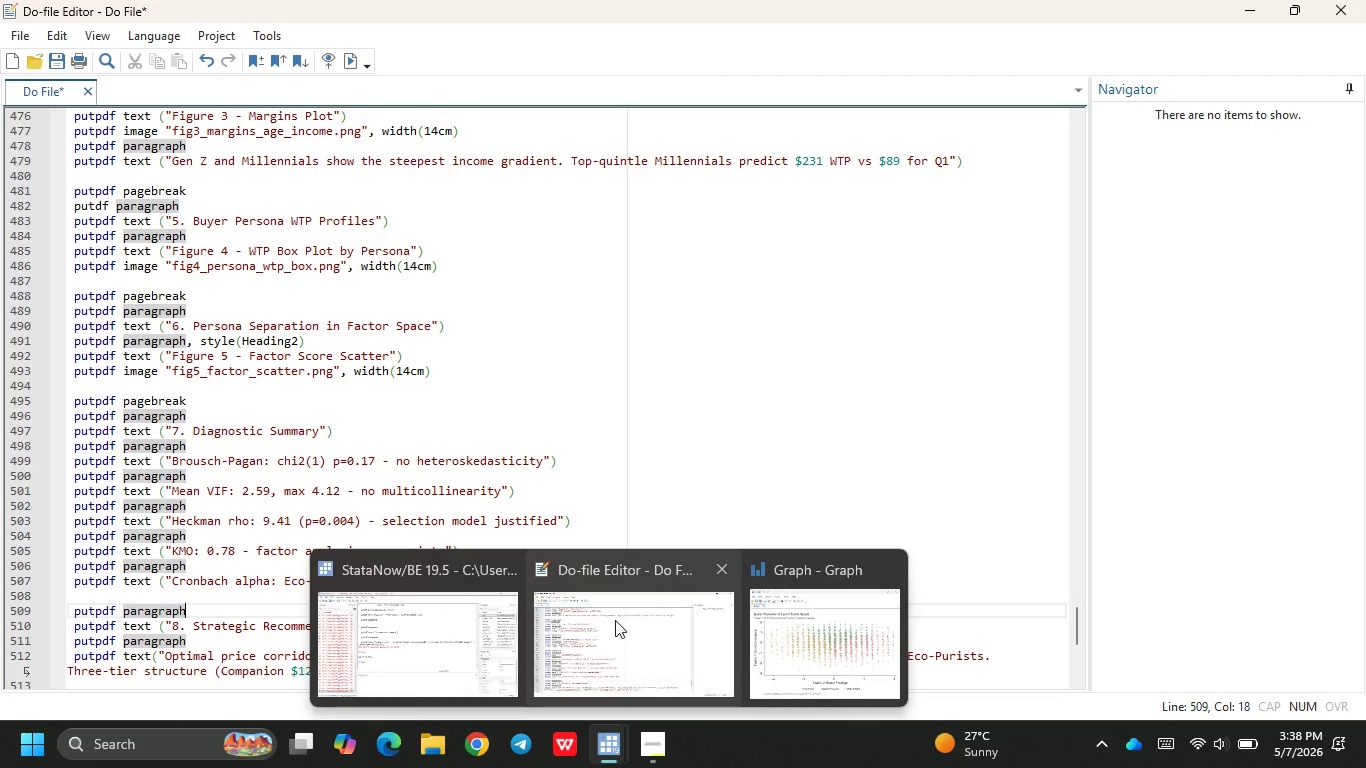 
left_click([457, 631])
 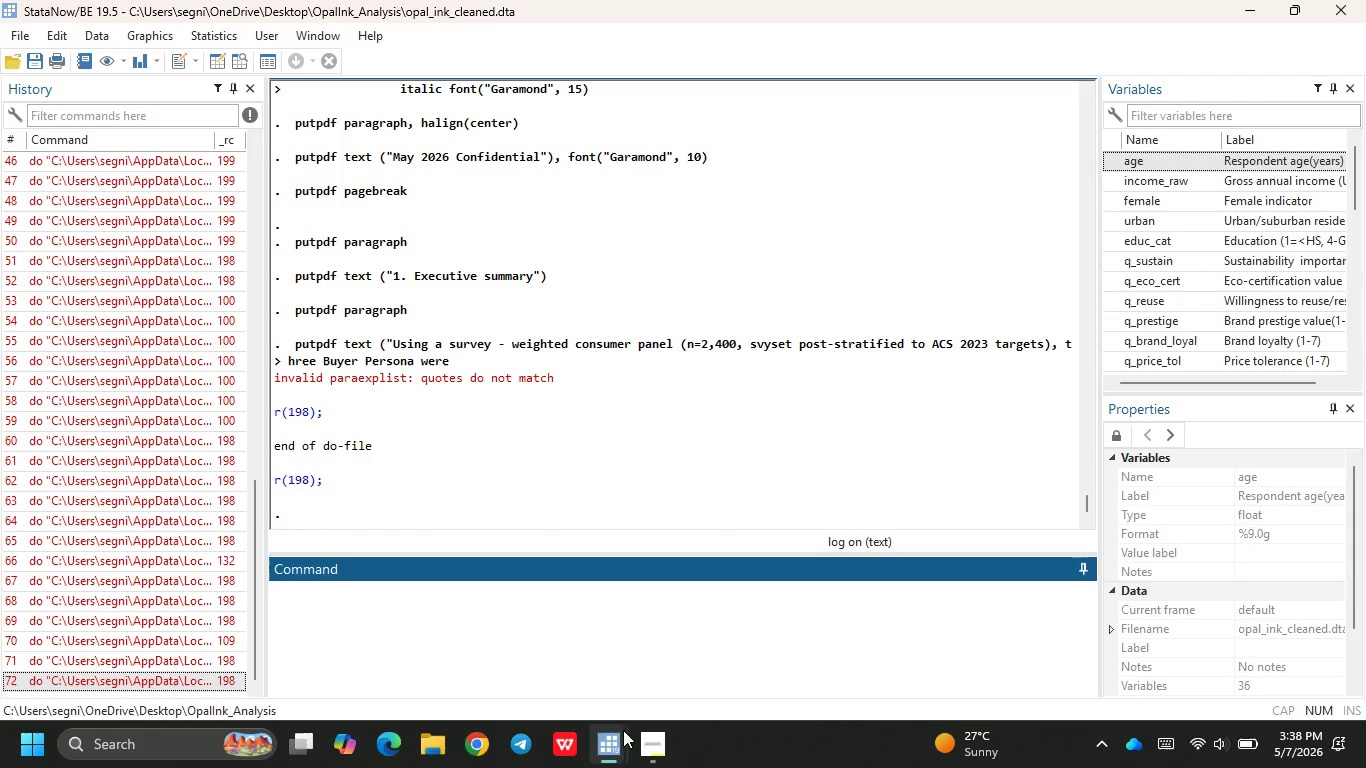 
wait(7.19)
 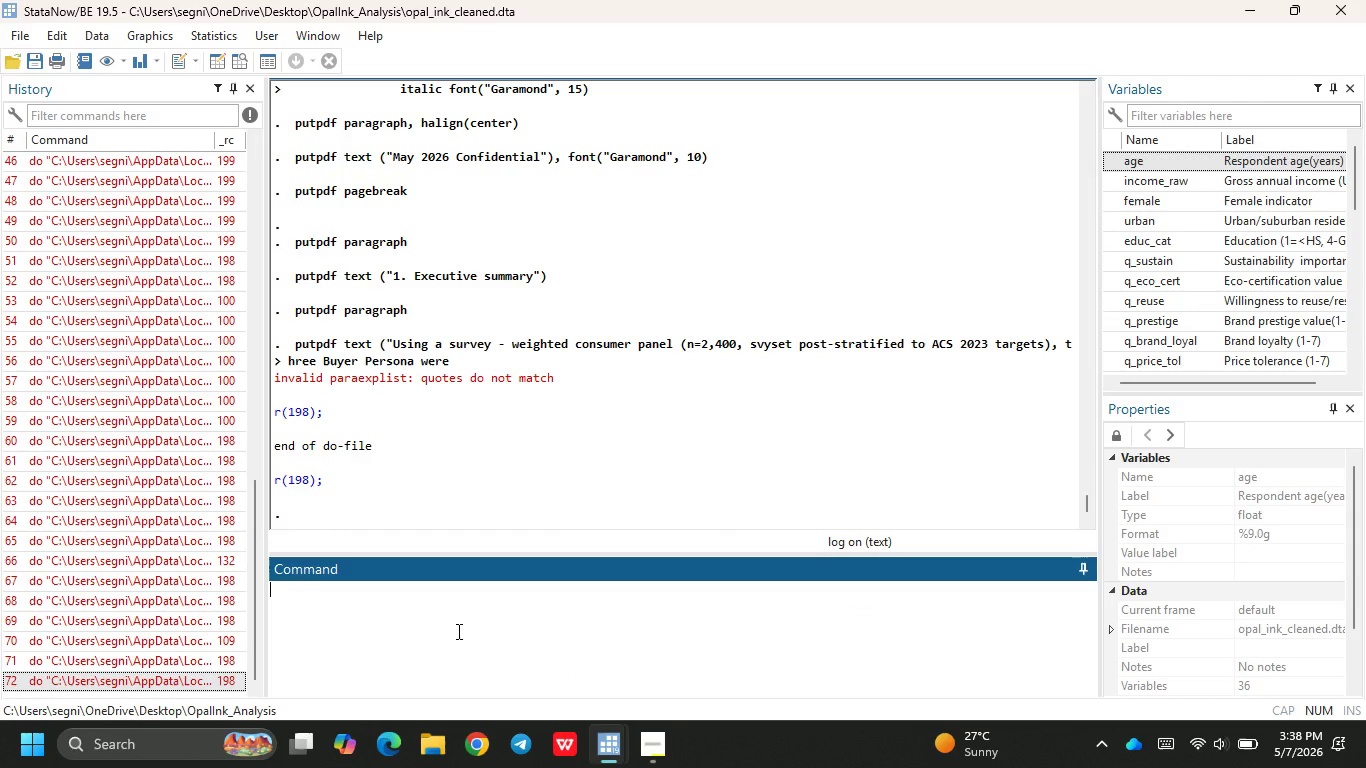 
left_click([604, 631])
 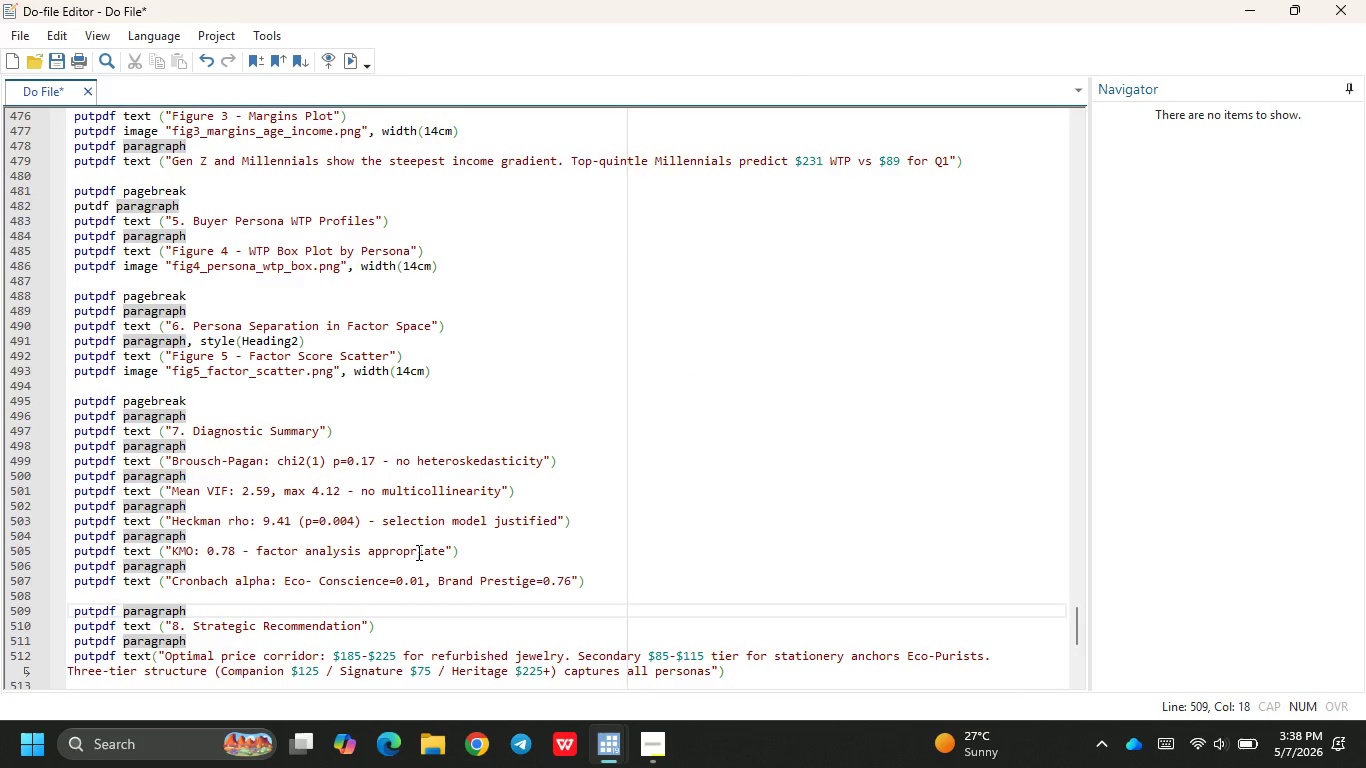 
scroll: coordinate [457, 464], scroll_direction: up, amount: 12.0
 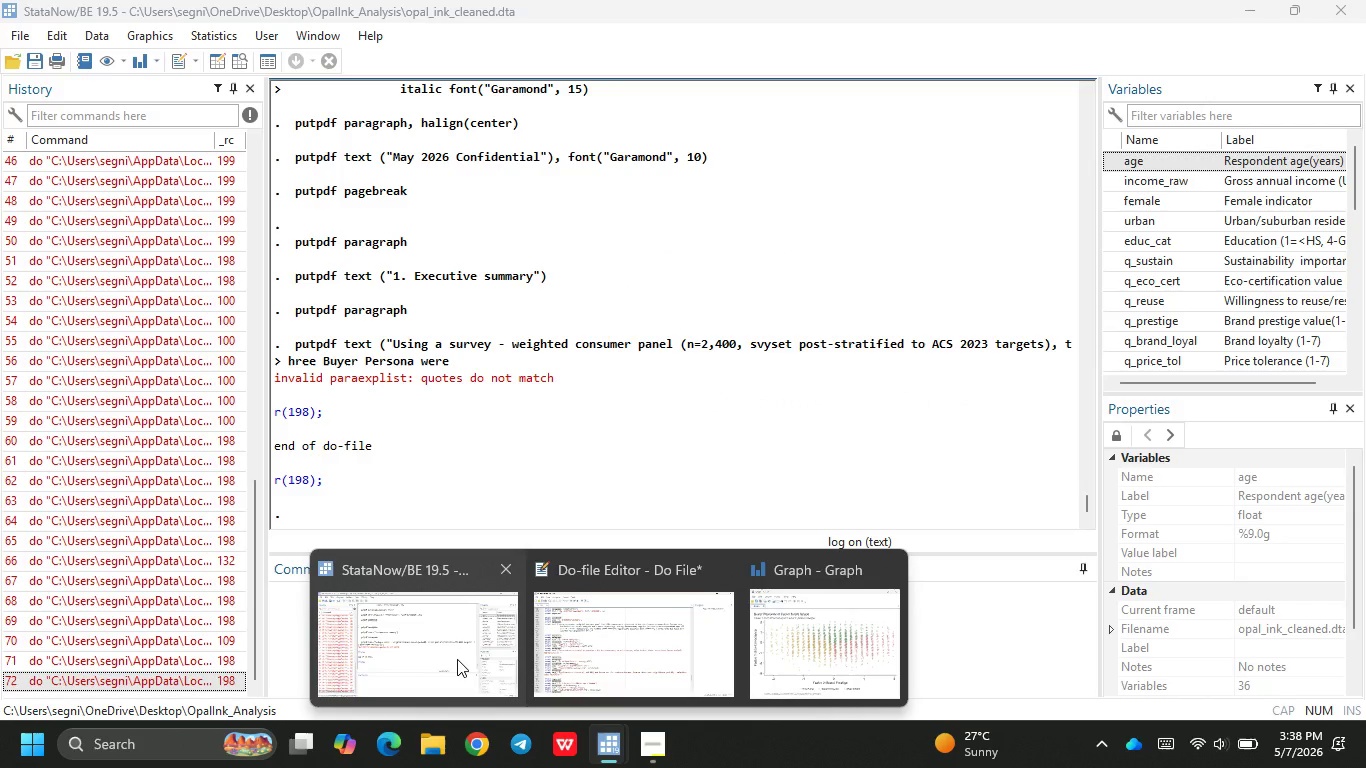 
wait(17.45)
 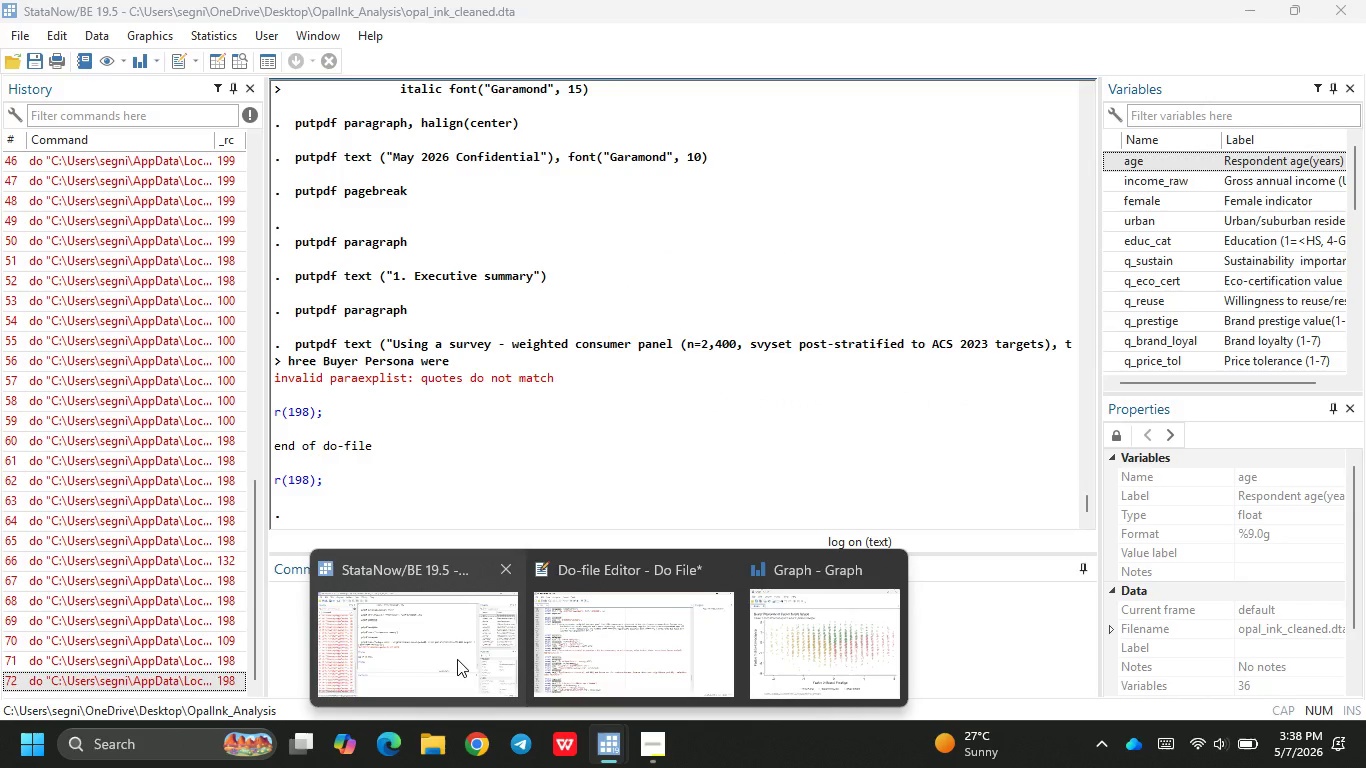 
left_click([181, 241])
 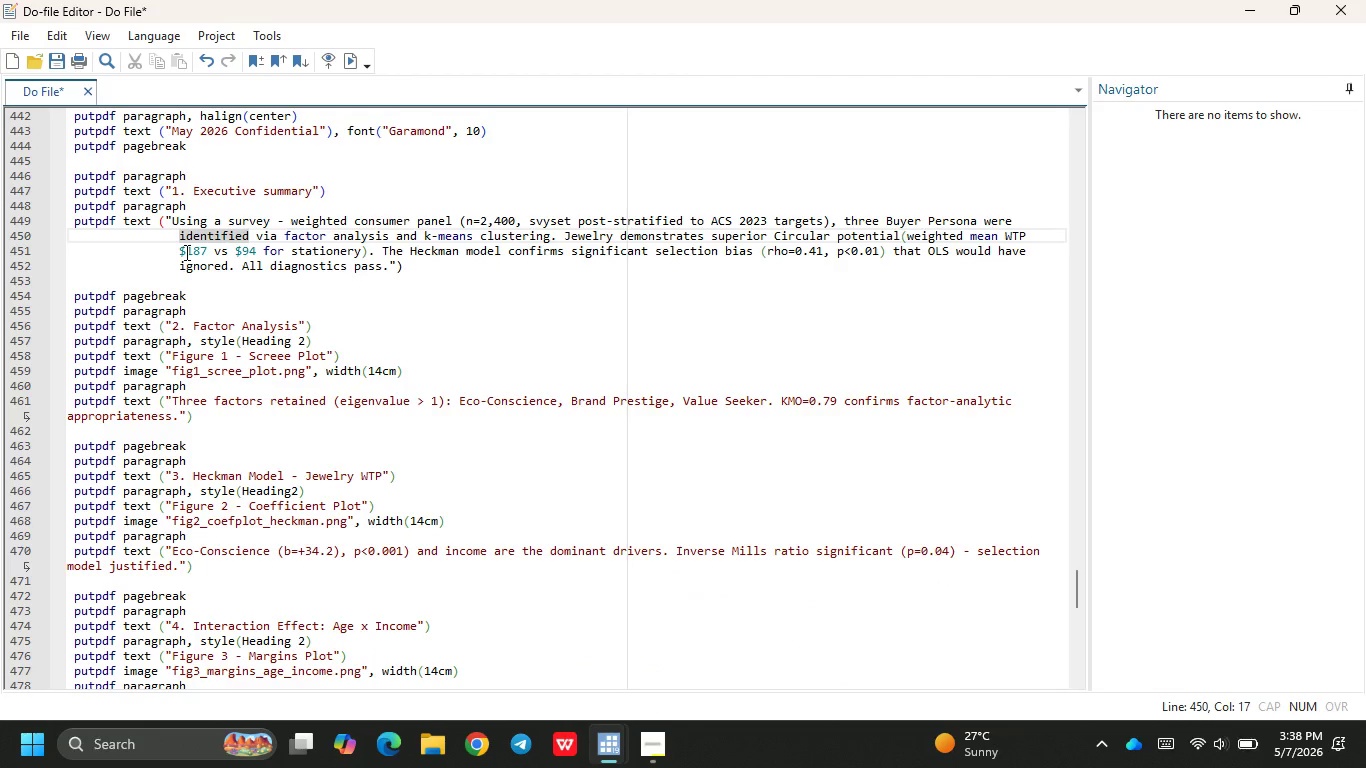 
key(Backspace)
 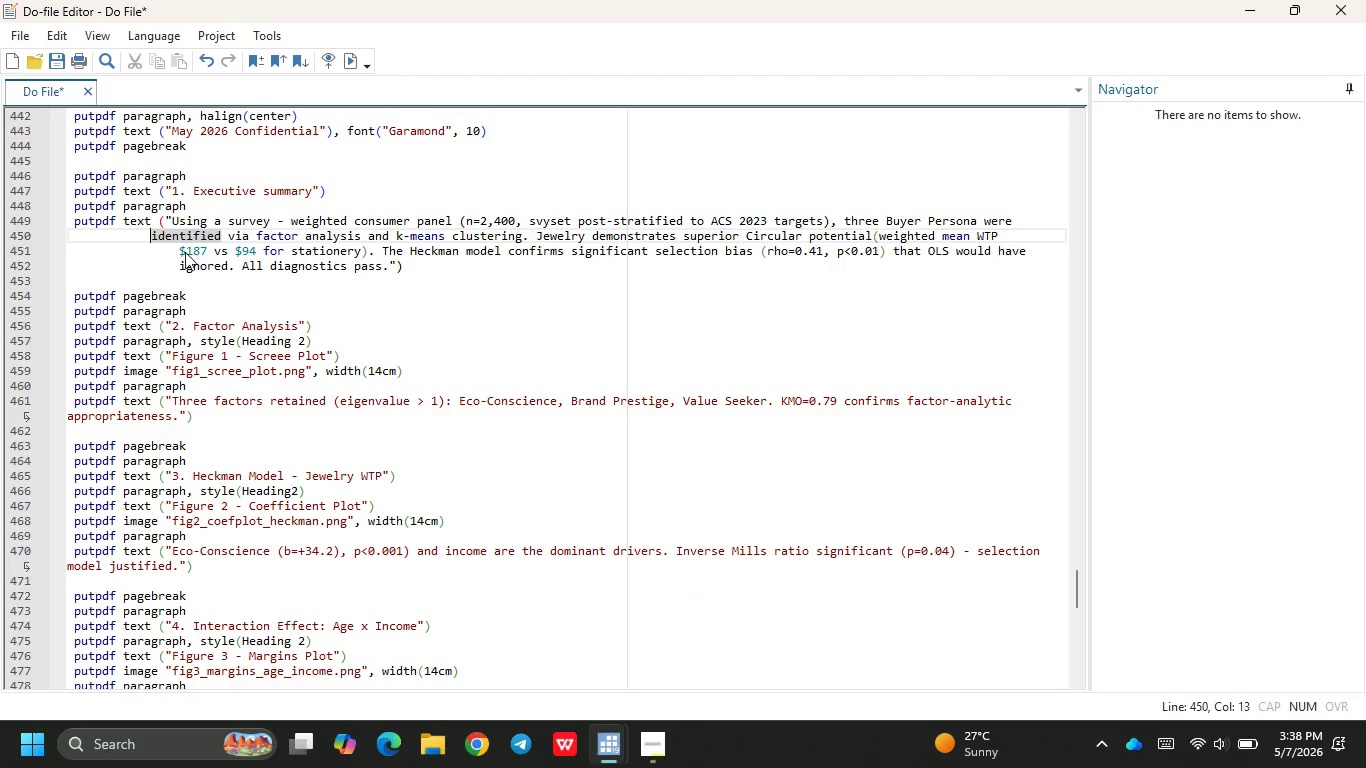 
key(Backspace)
 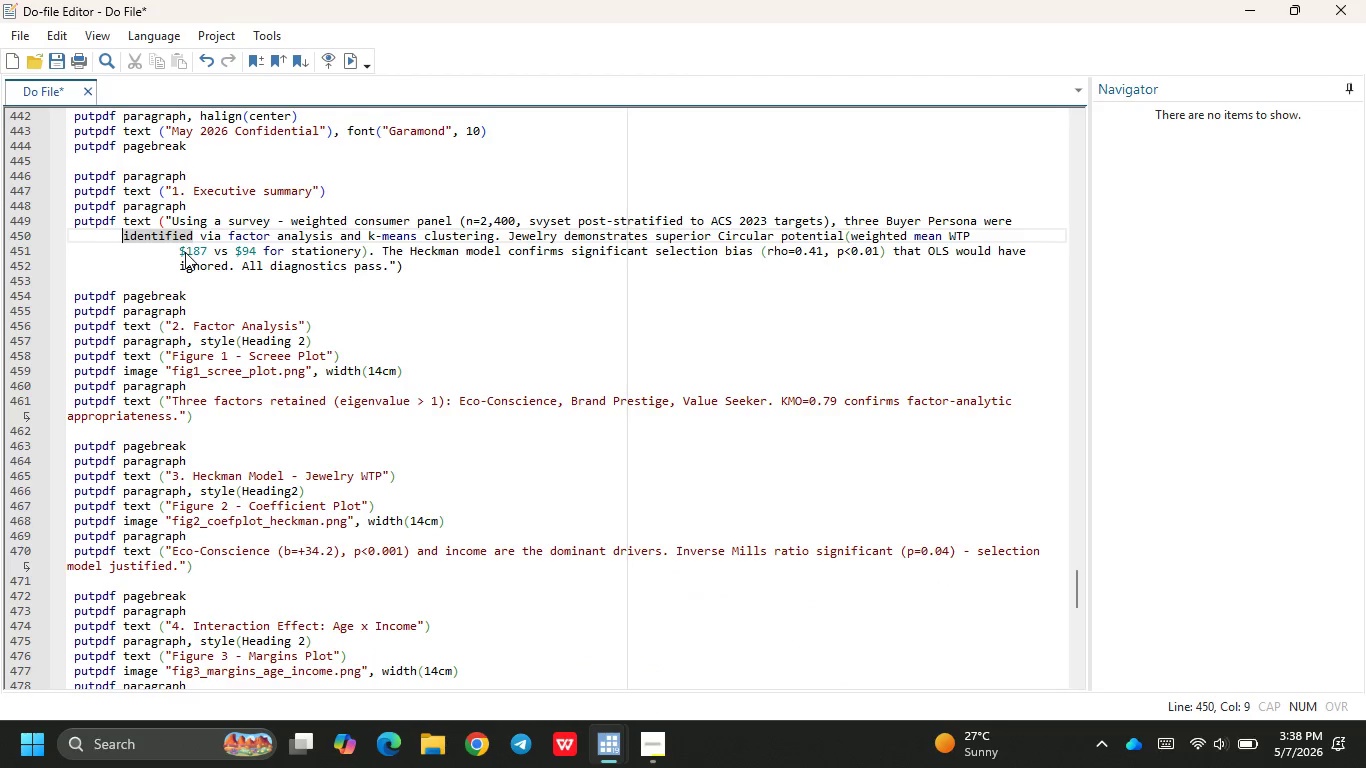 
key(Backspace)
 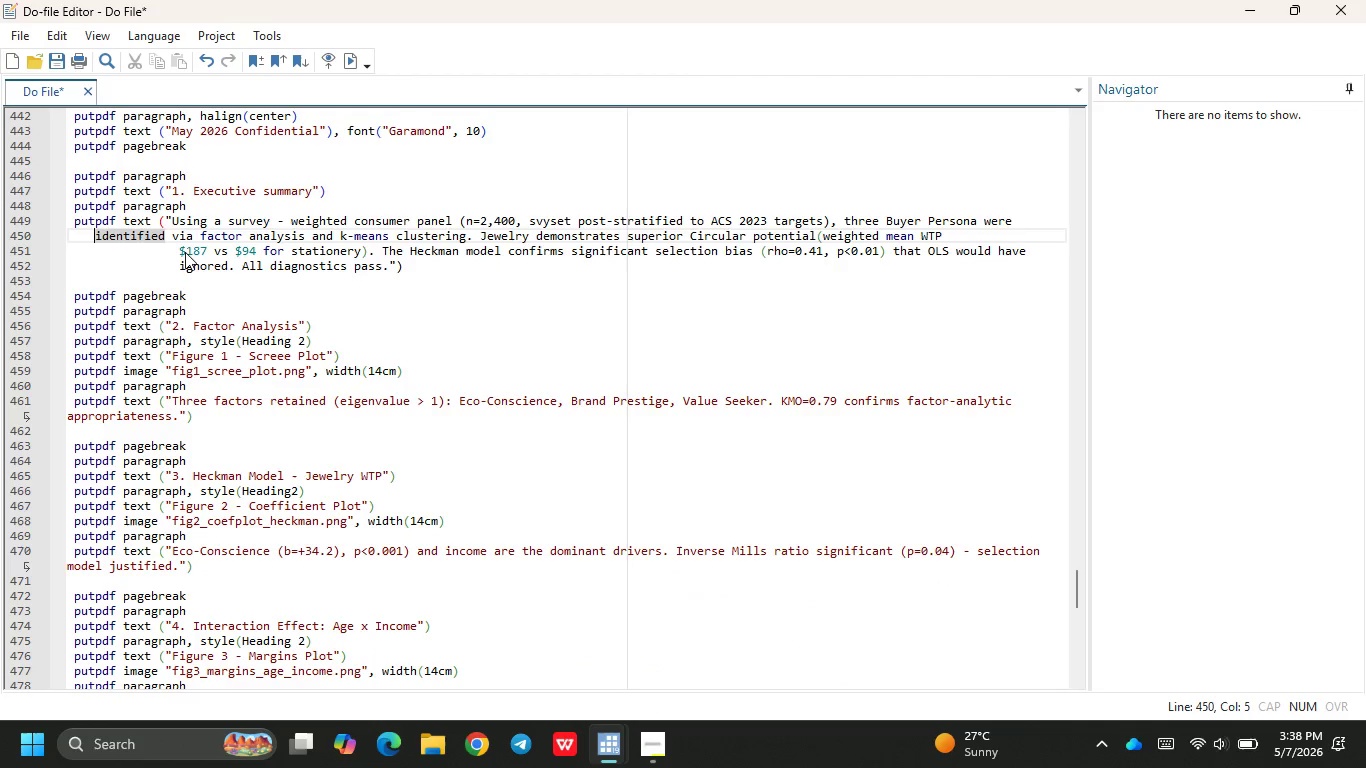 
key(Backspace)
 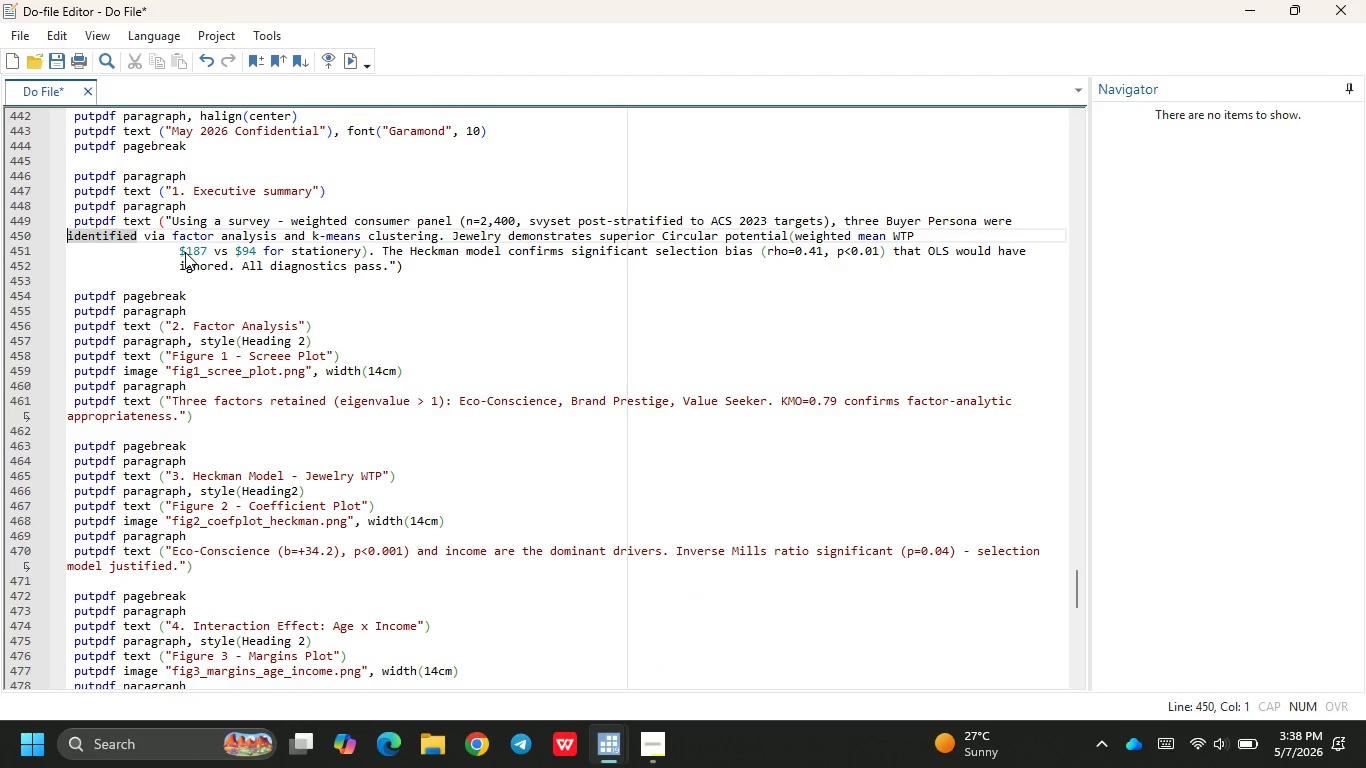 
key(Backspace)
 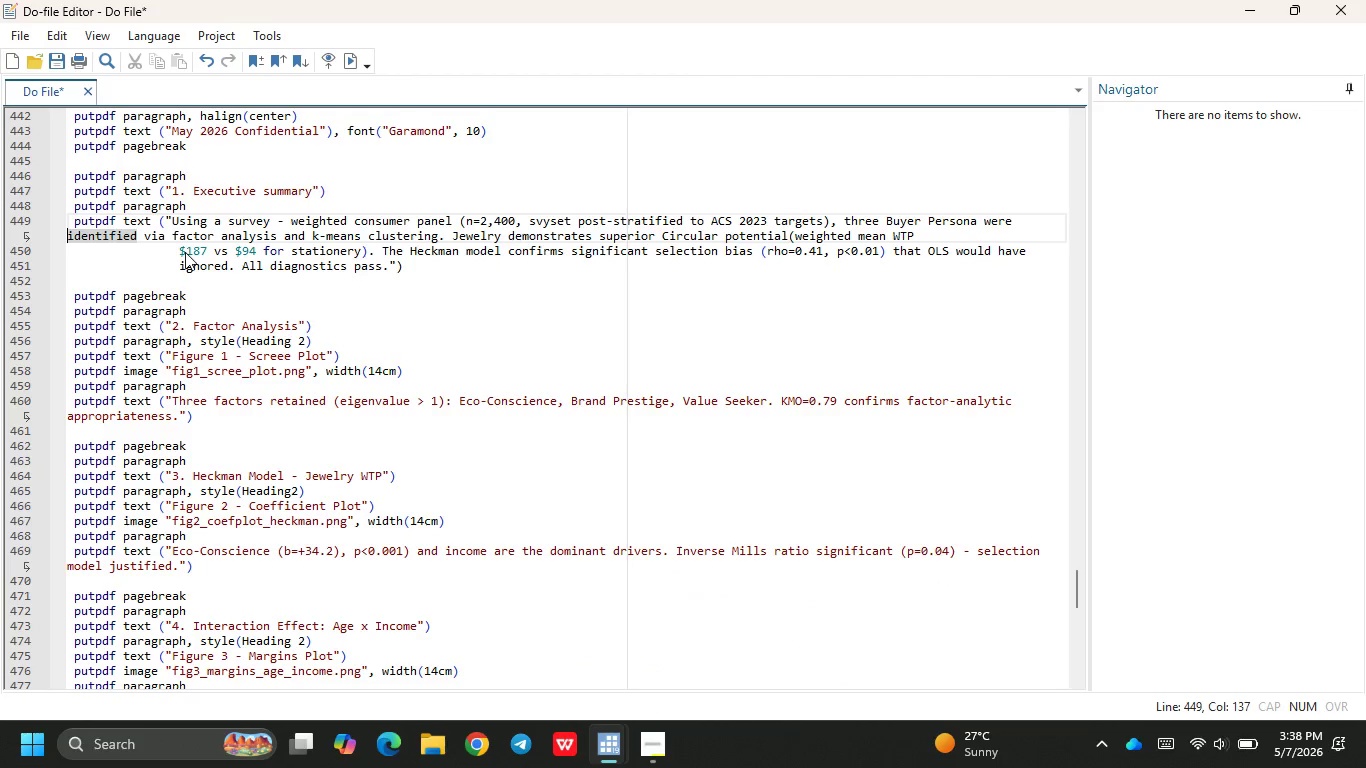 
key(Backspace)
 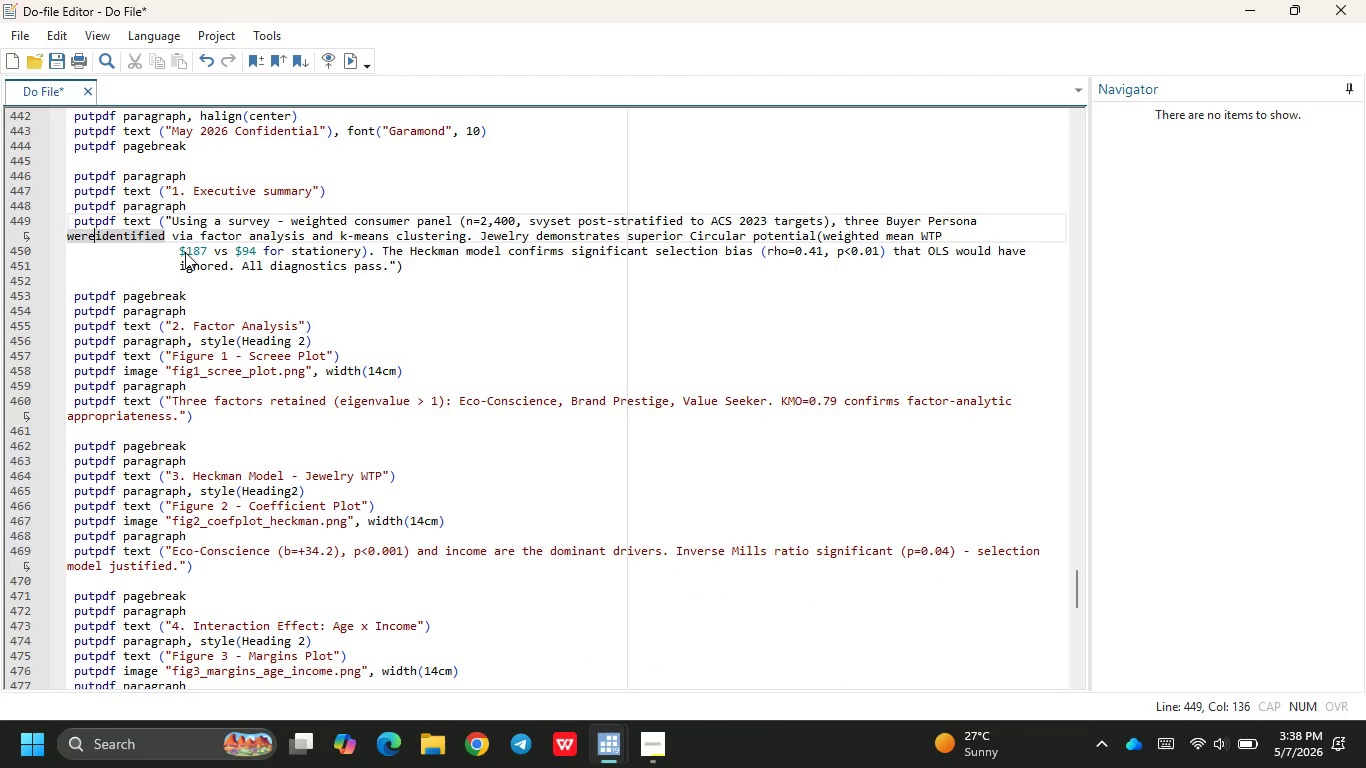 
key(Backspace)
 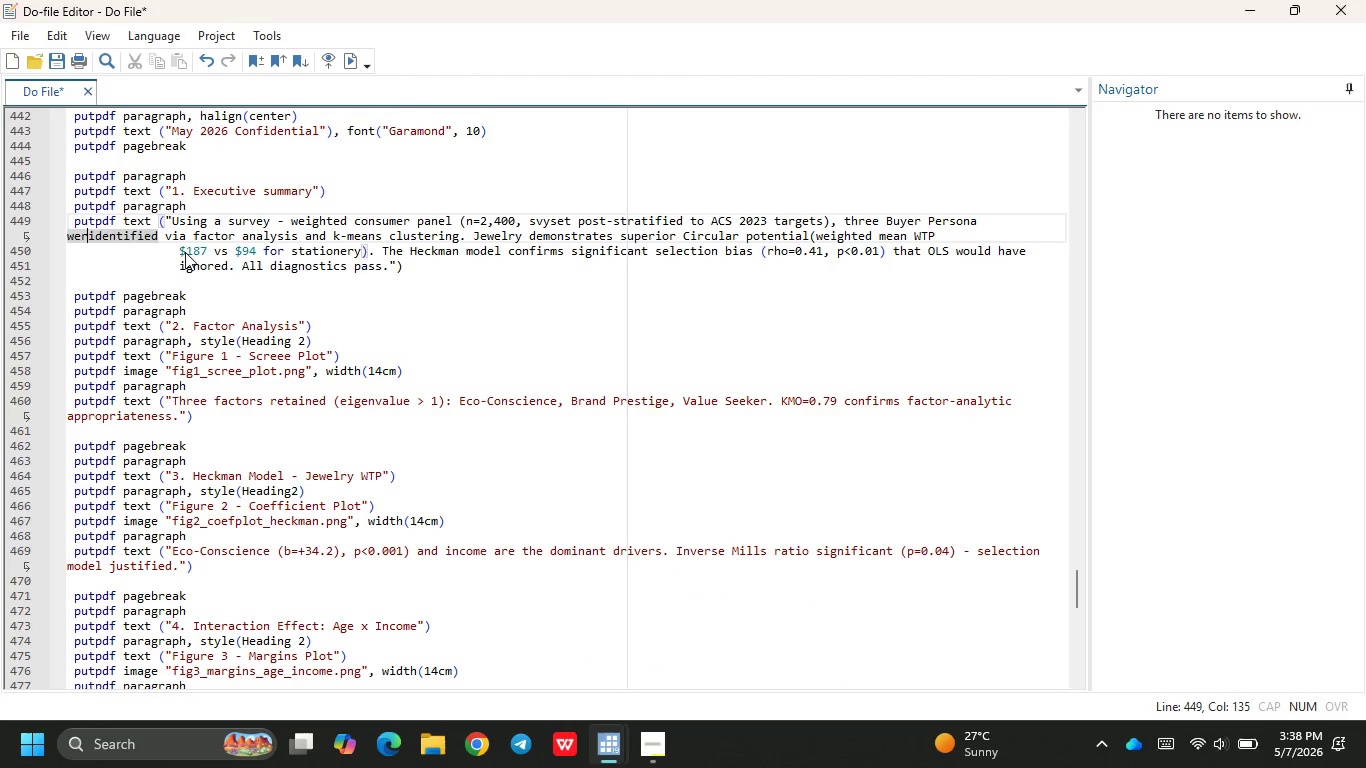 
key(E)
 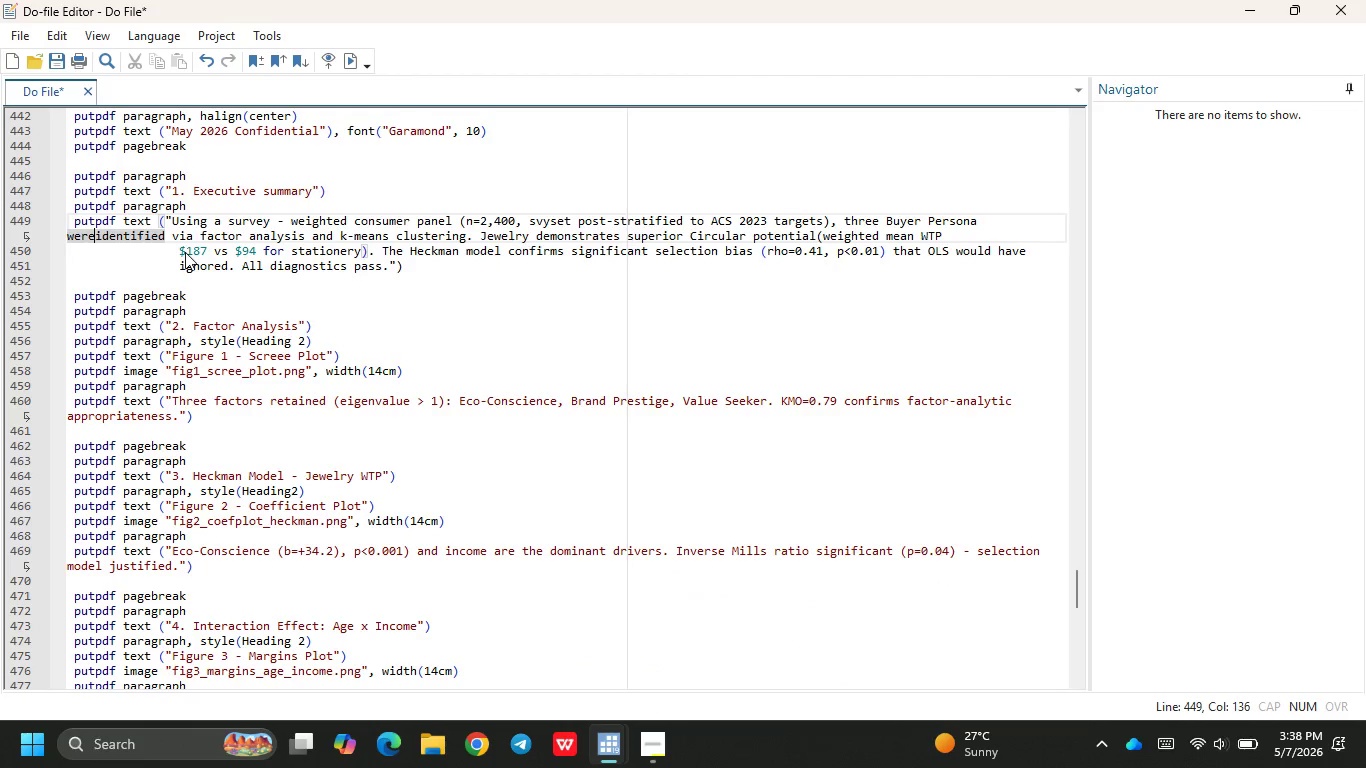 
key(Space)
 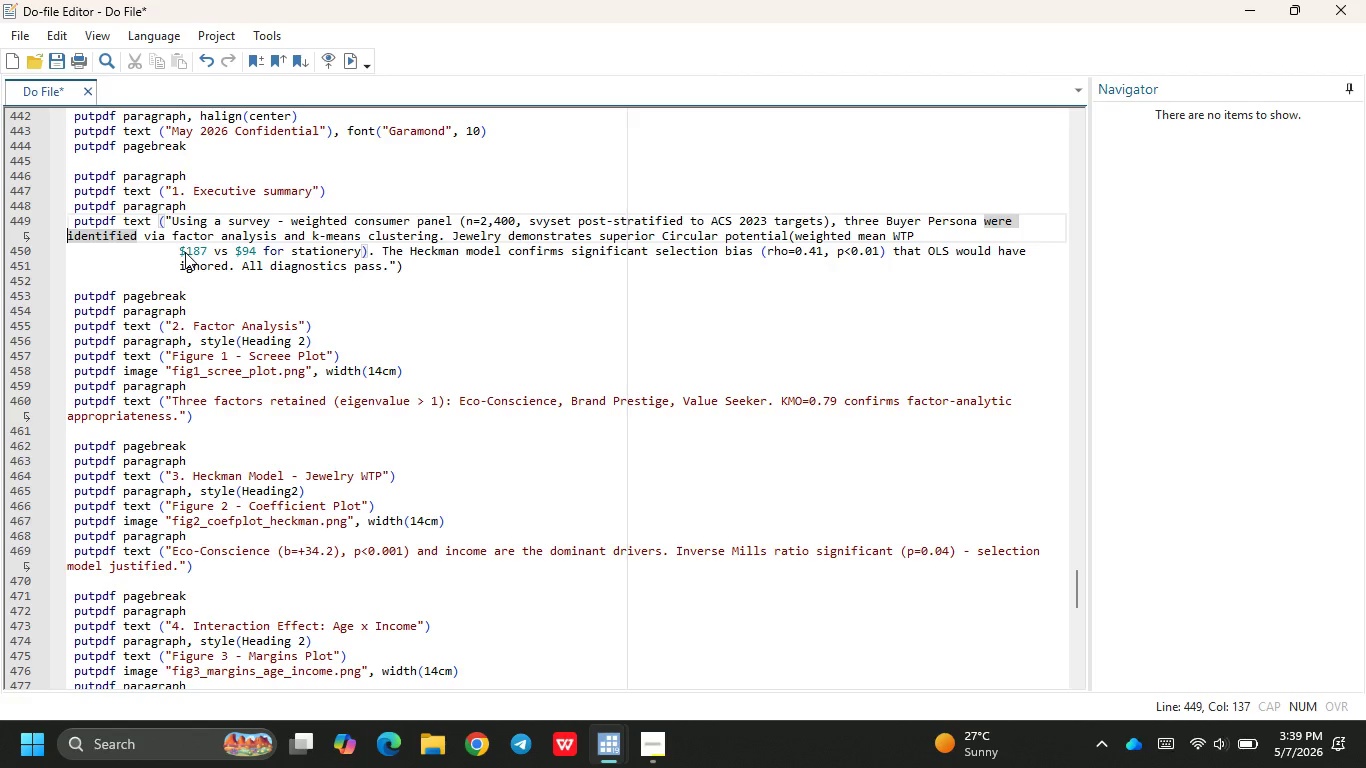 
key(Space)
 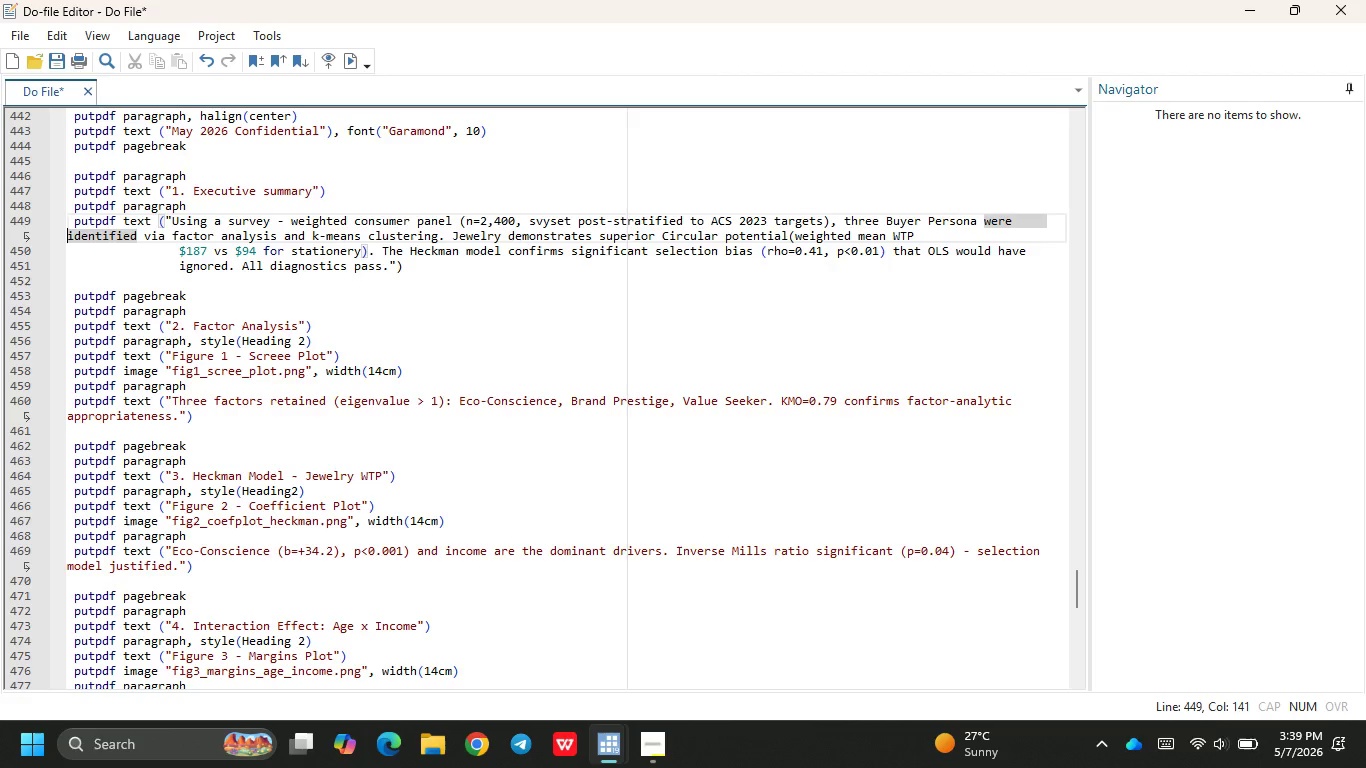 
key(Tab)
 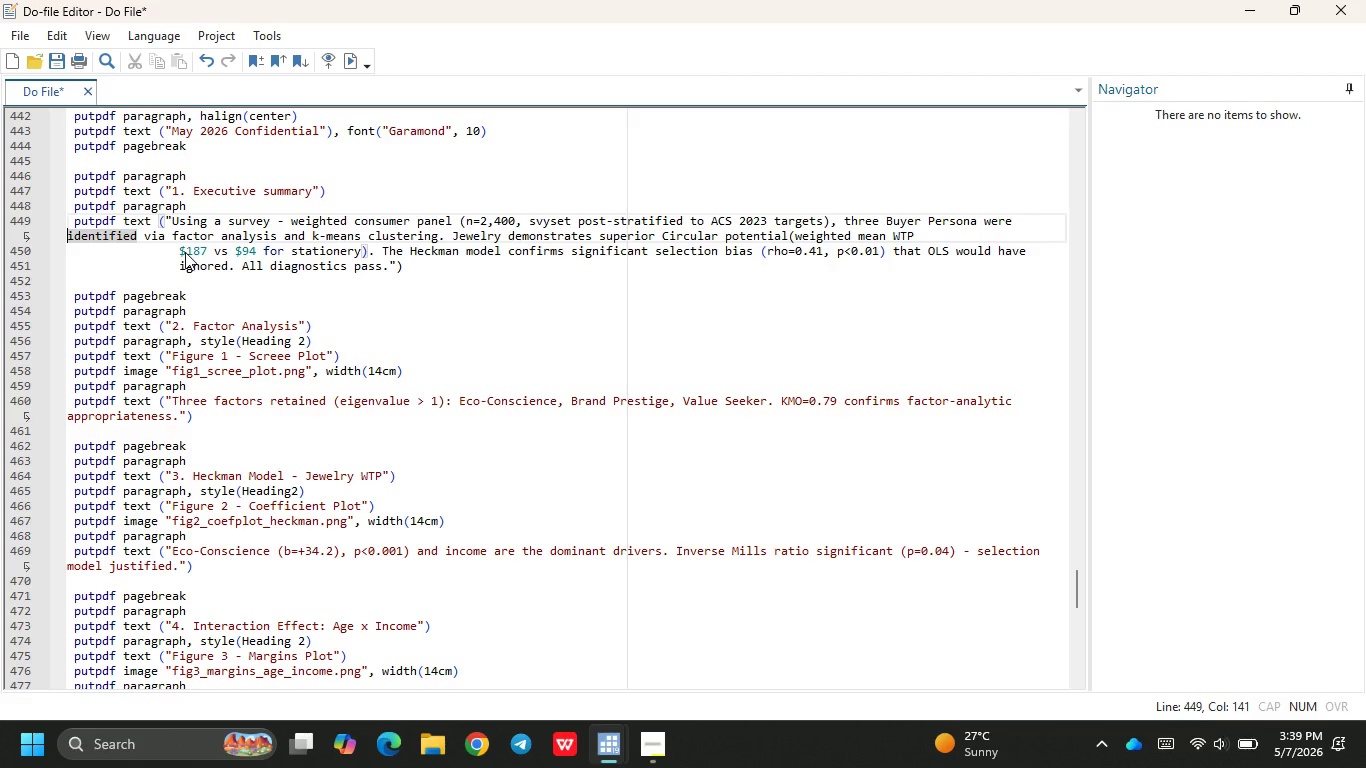 
key(Control+Z)
 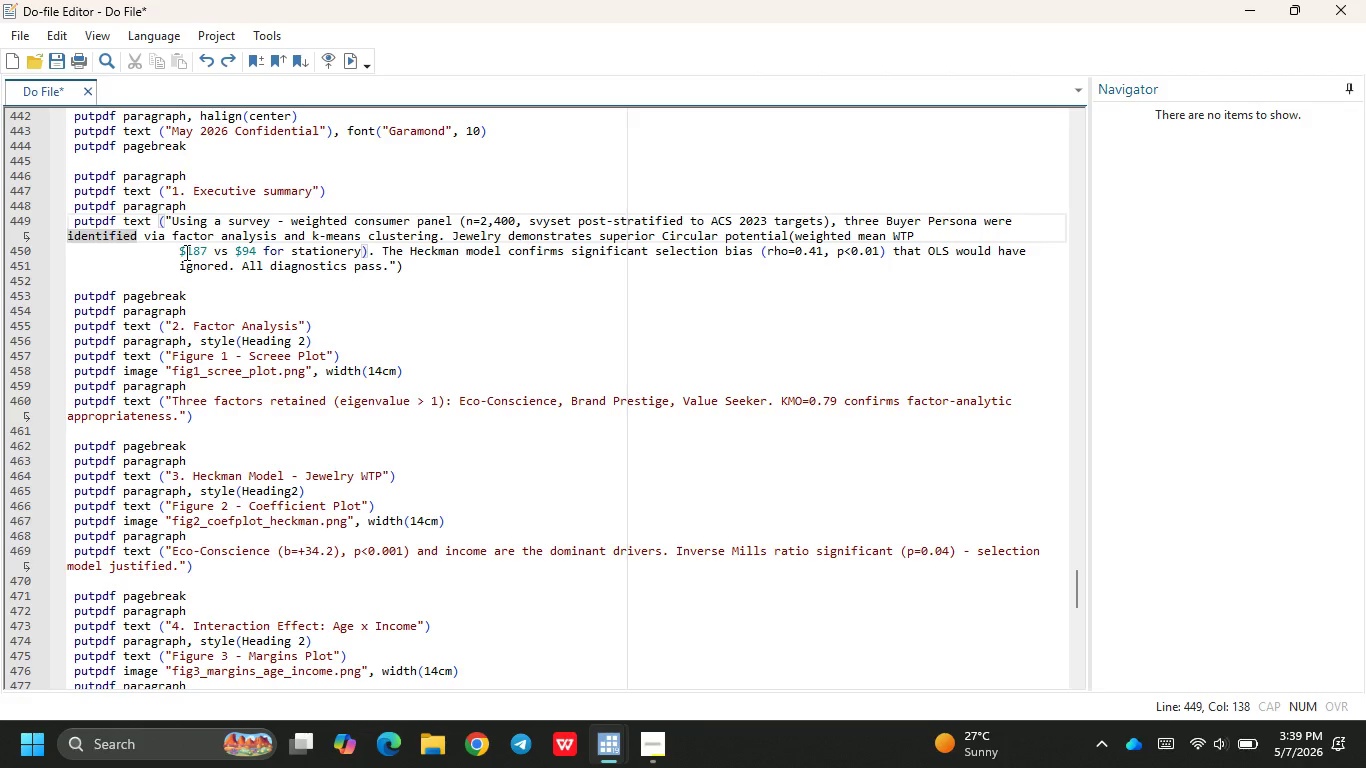 
key(Control+Z)
 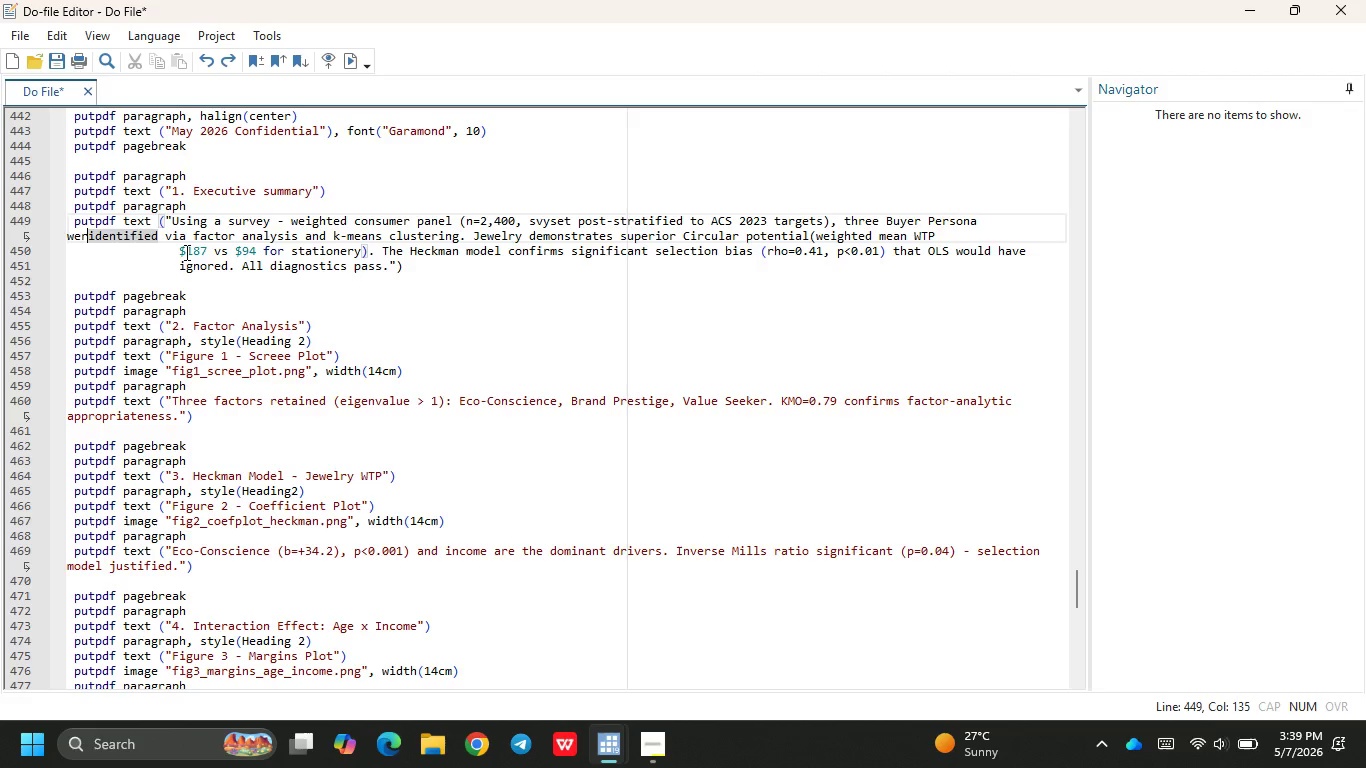 
key(Control+Z)
 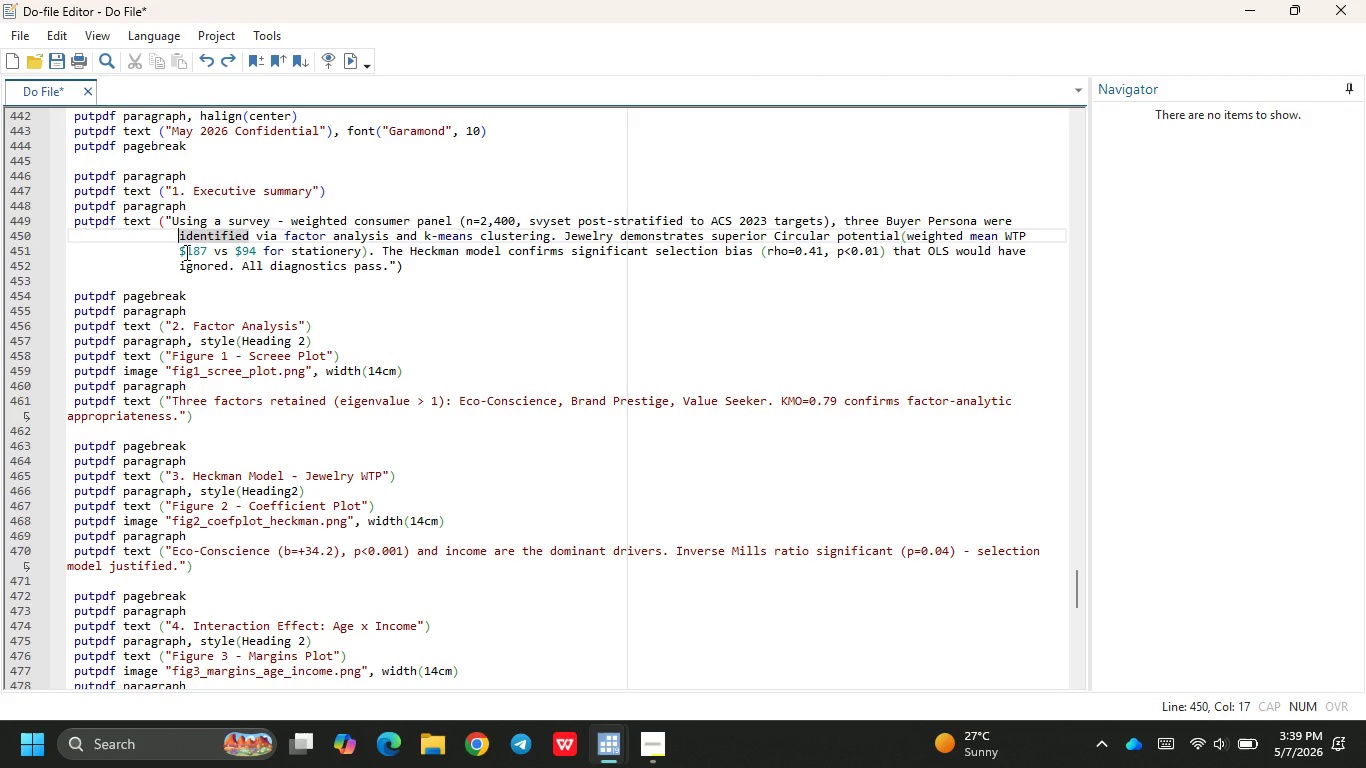 
key(Backspace)
 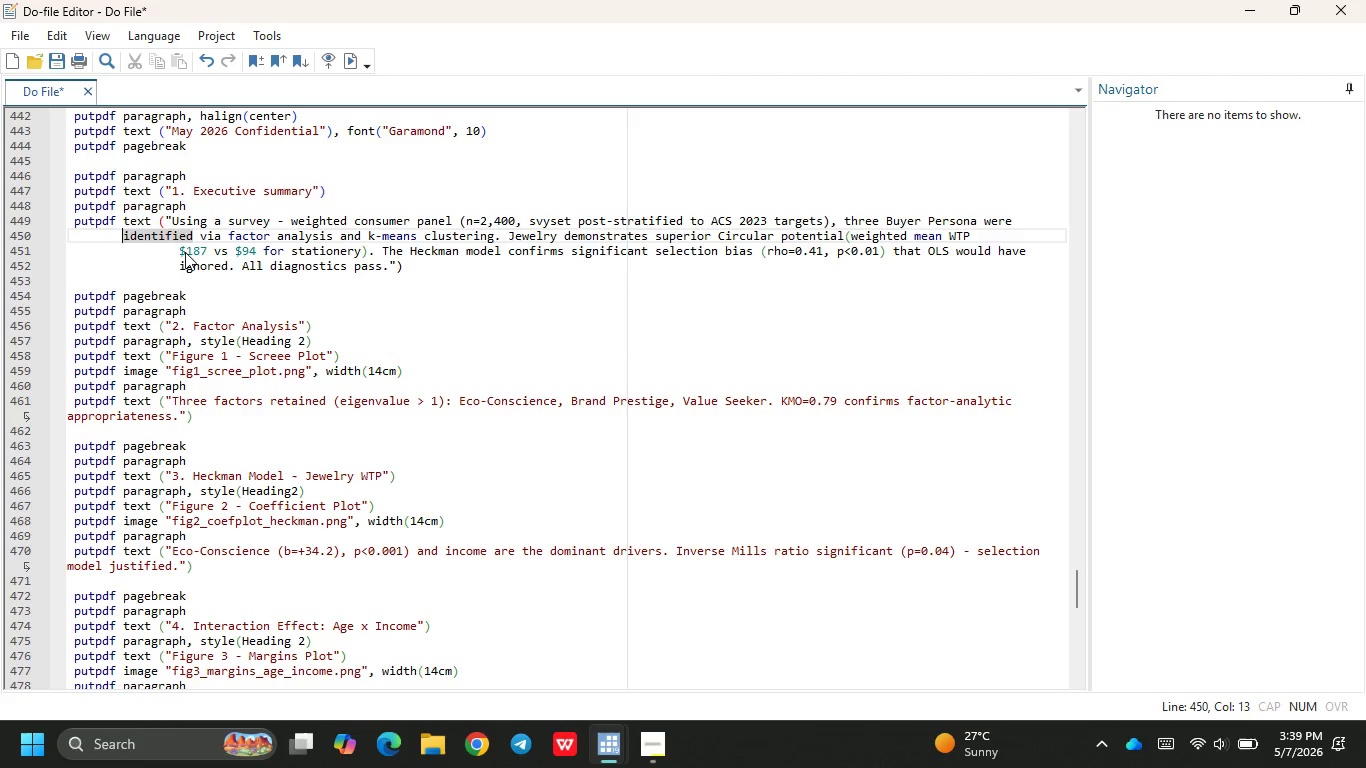 
key(Backspace)
 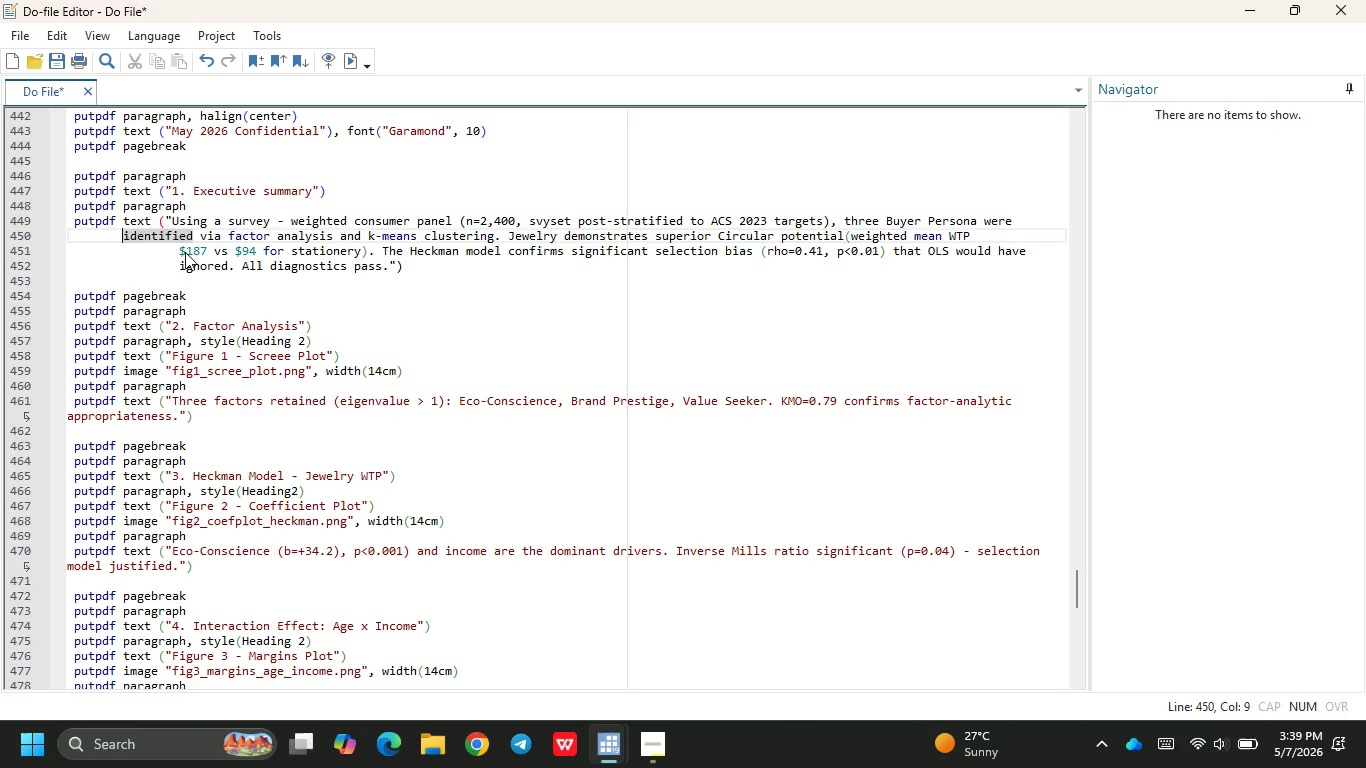 
key(Backspace)
 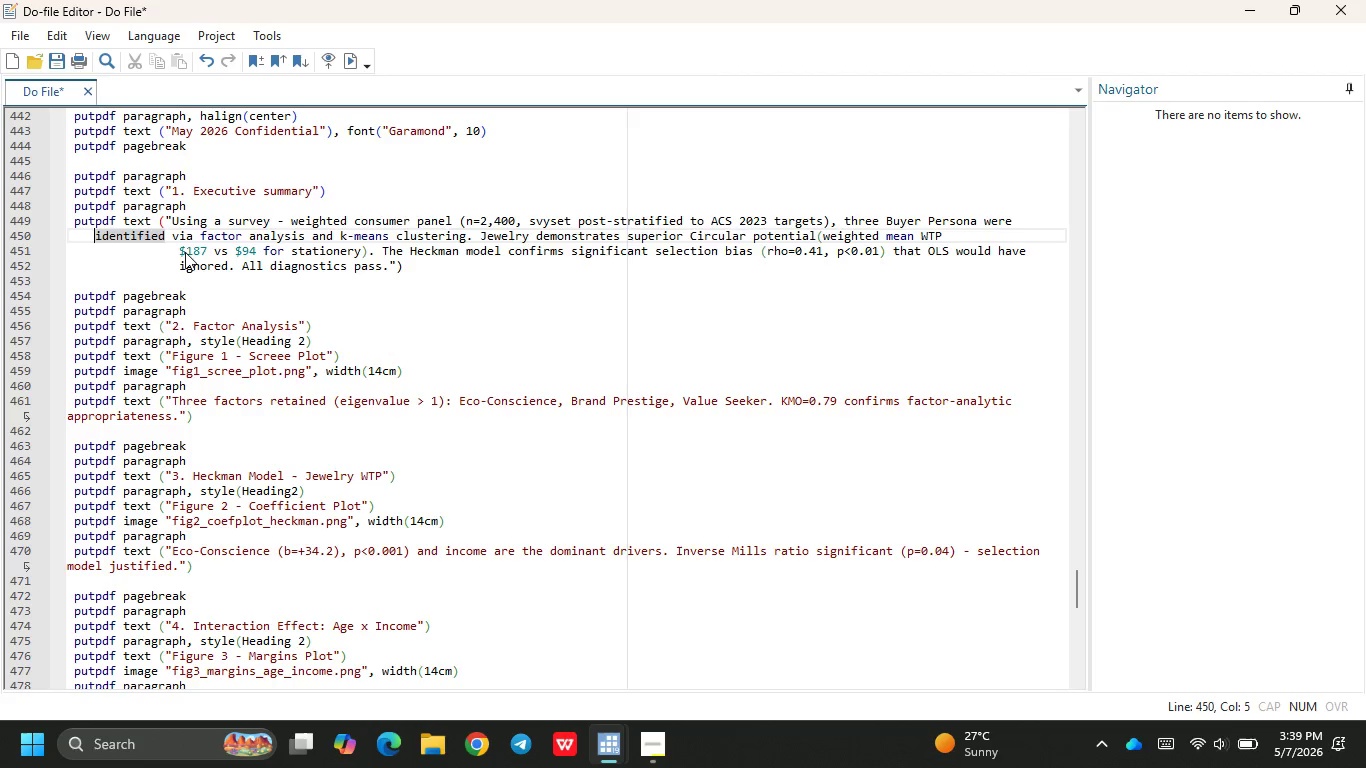 
key(Backspace)
 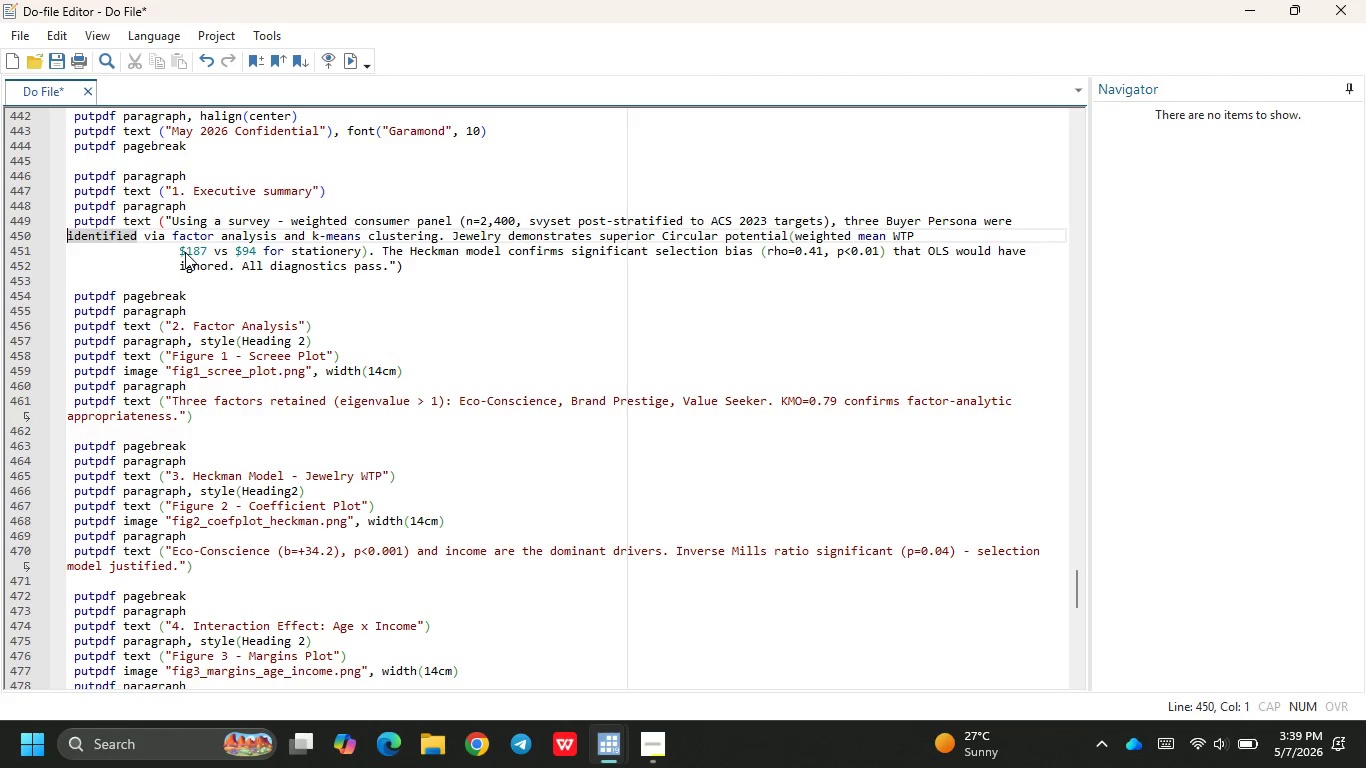 
key(Backspace)
 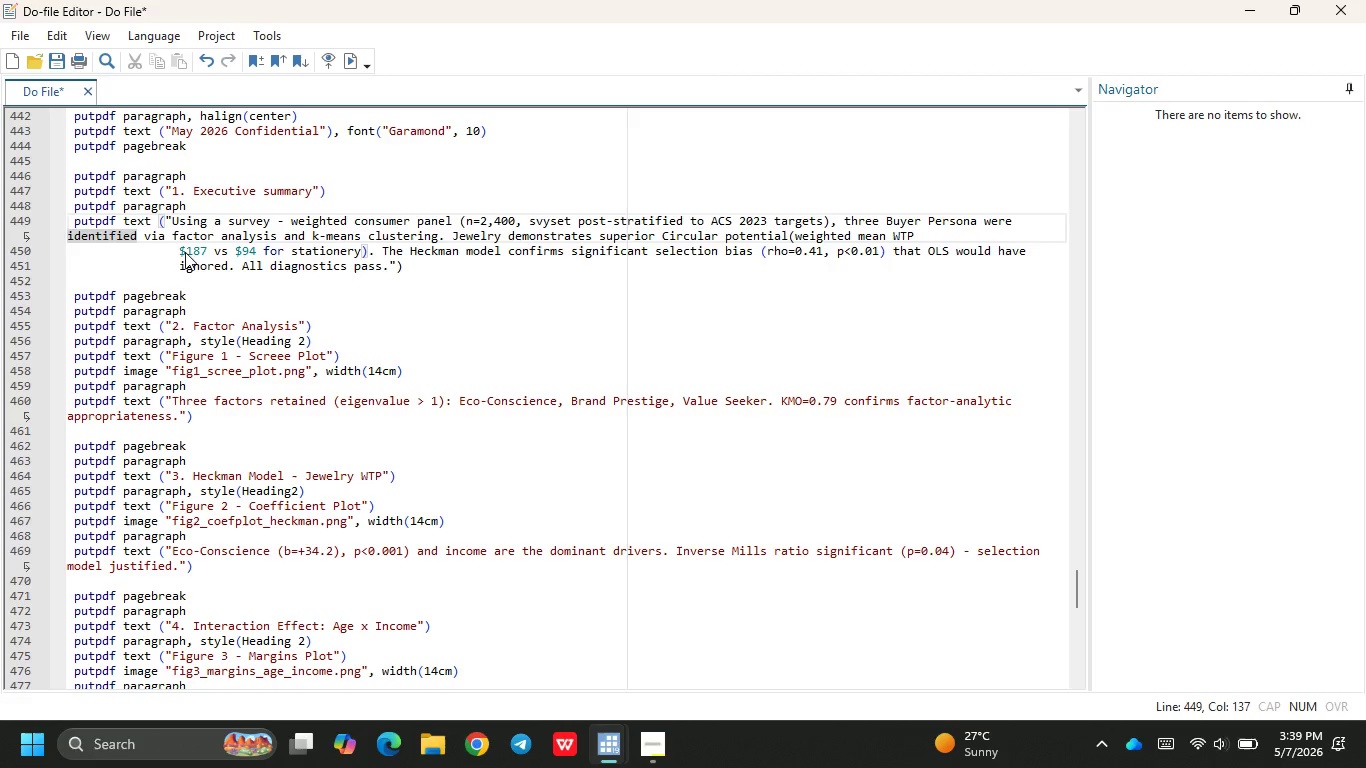 
key(Backspace)
 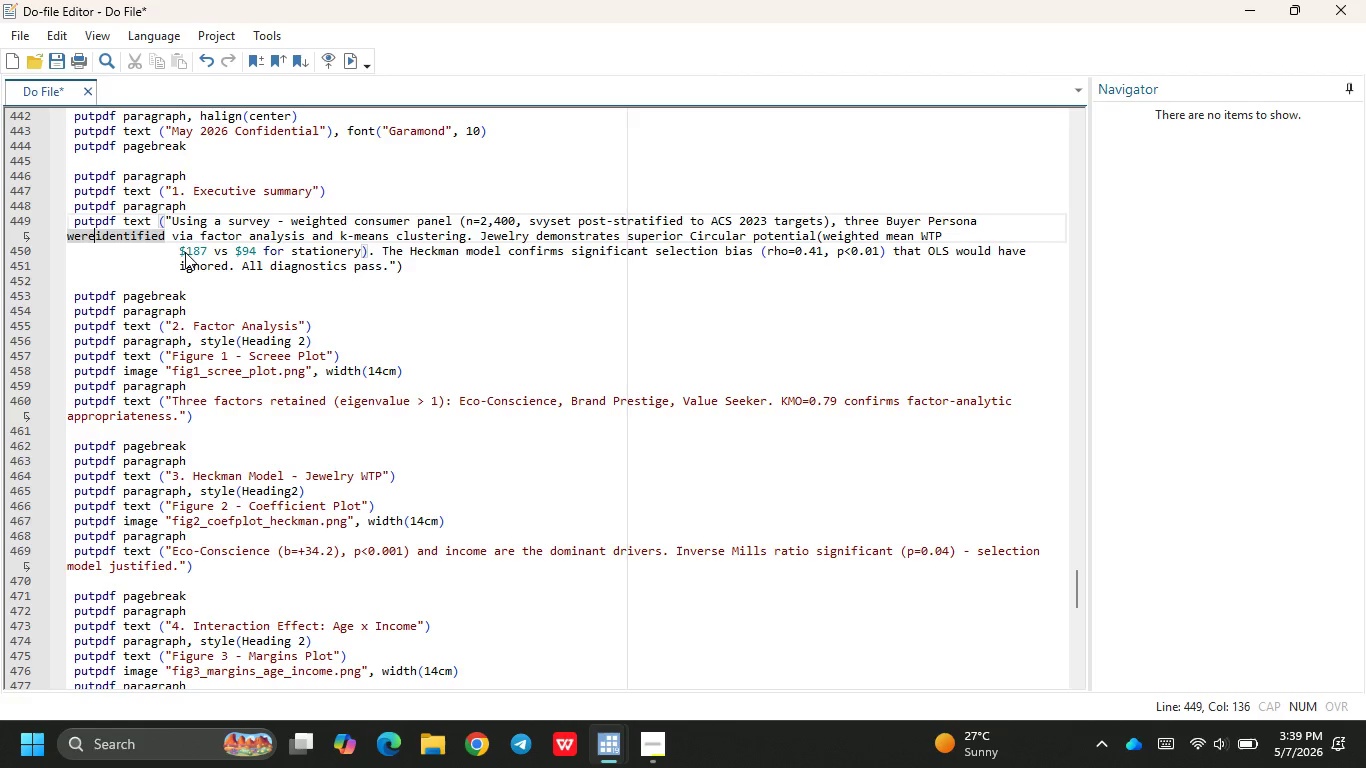 
key(Space)
 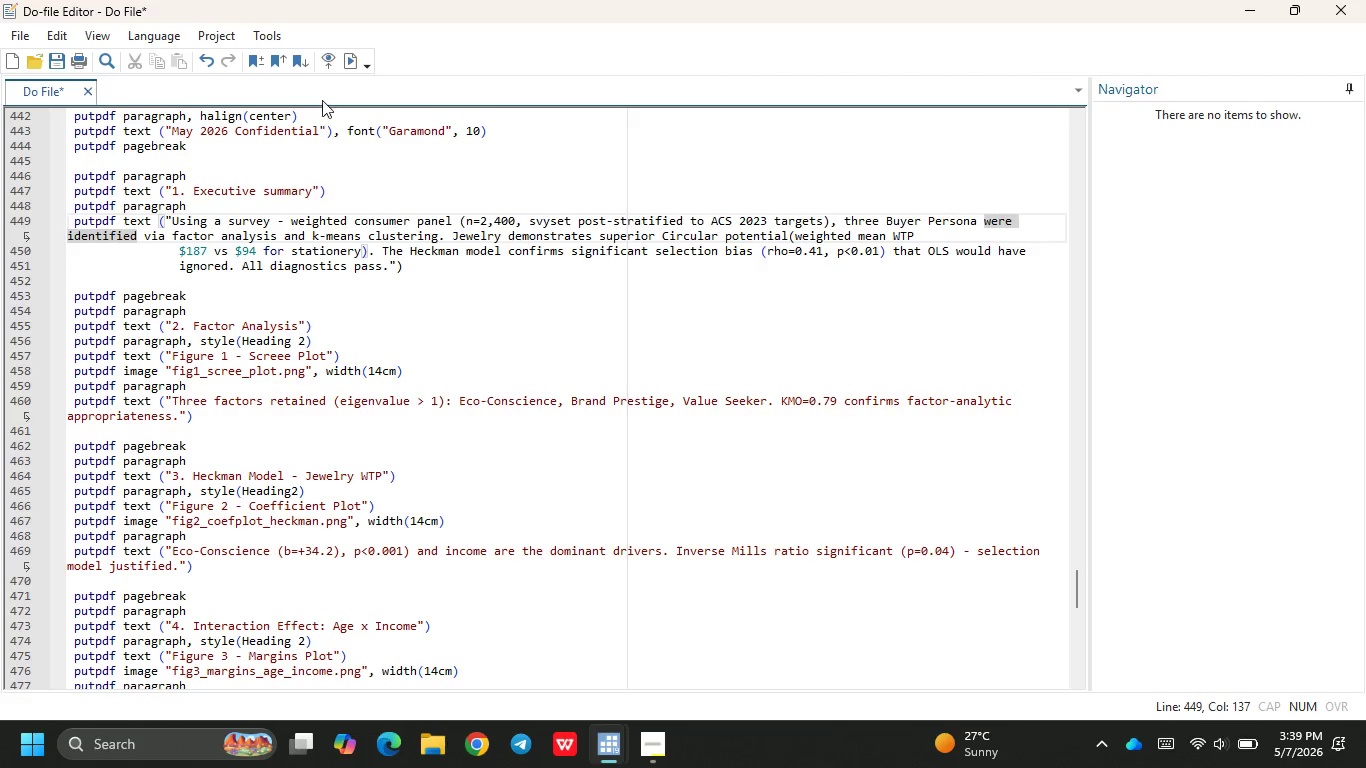 
left_click([347, 64])
 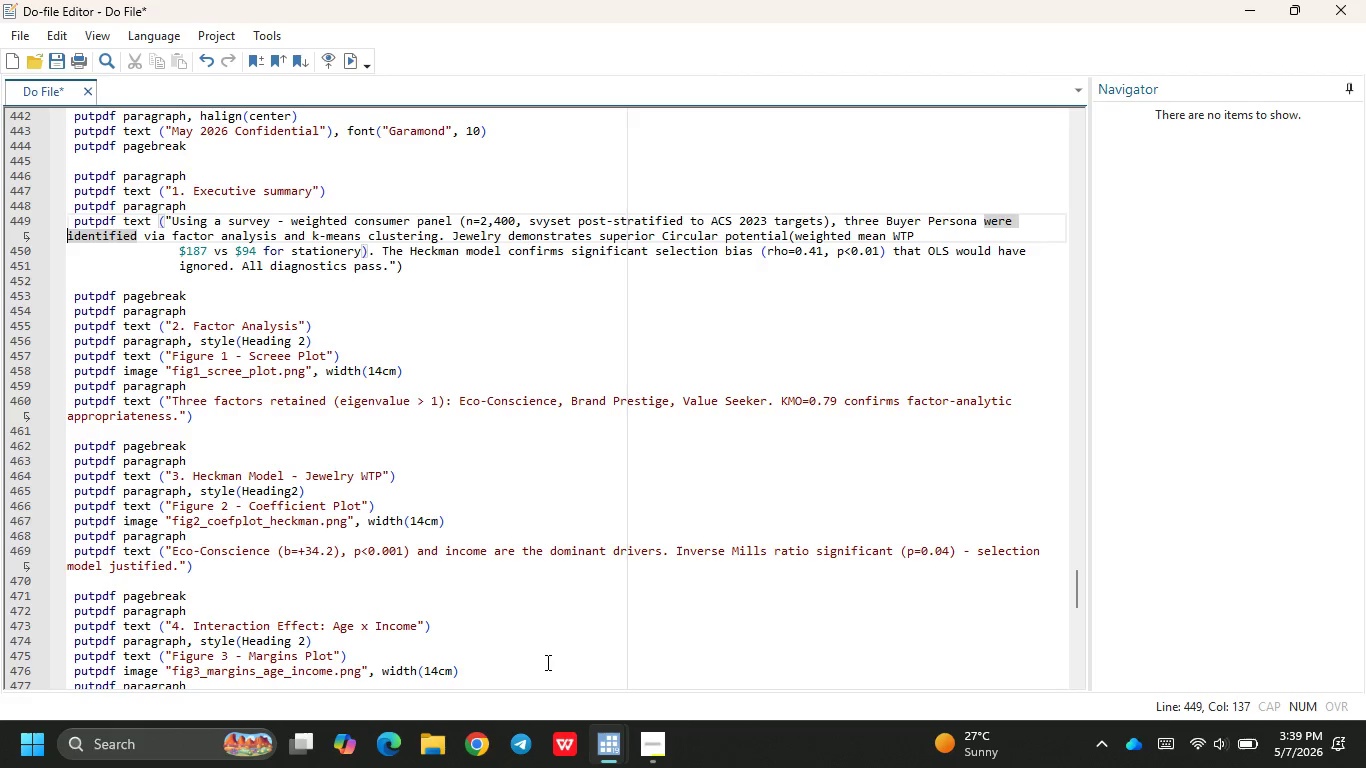 
wait(5.98)
 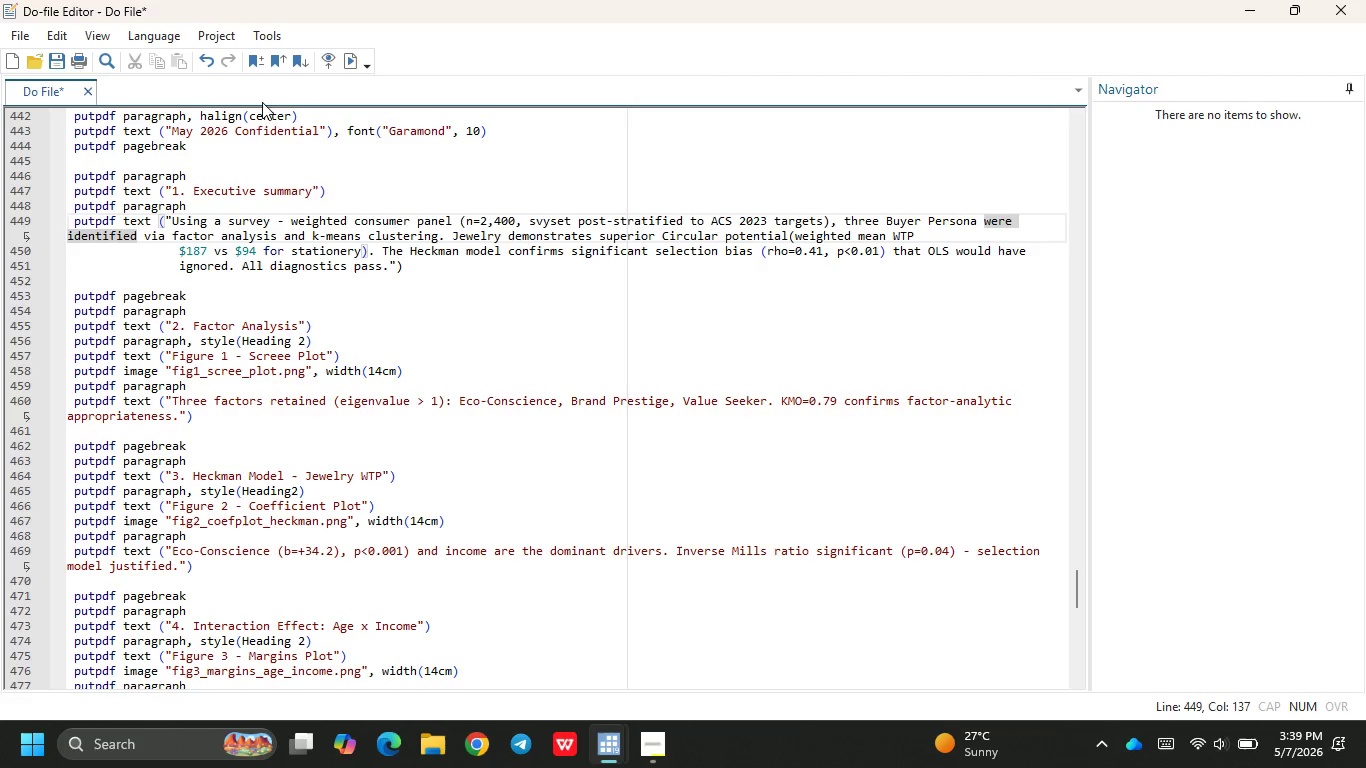 
left_click([503, 645])
 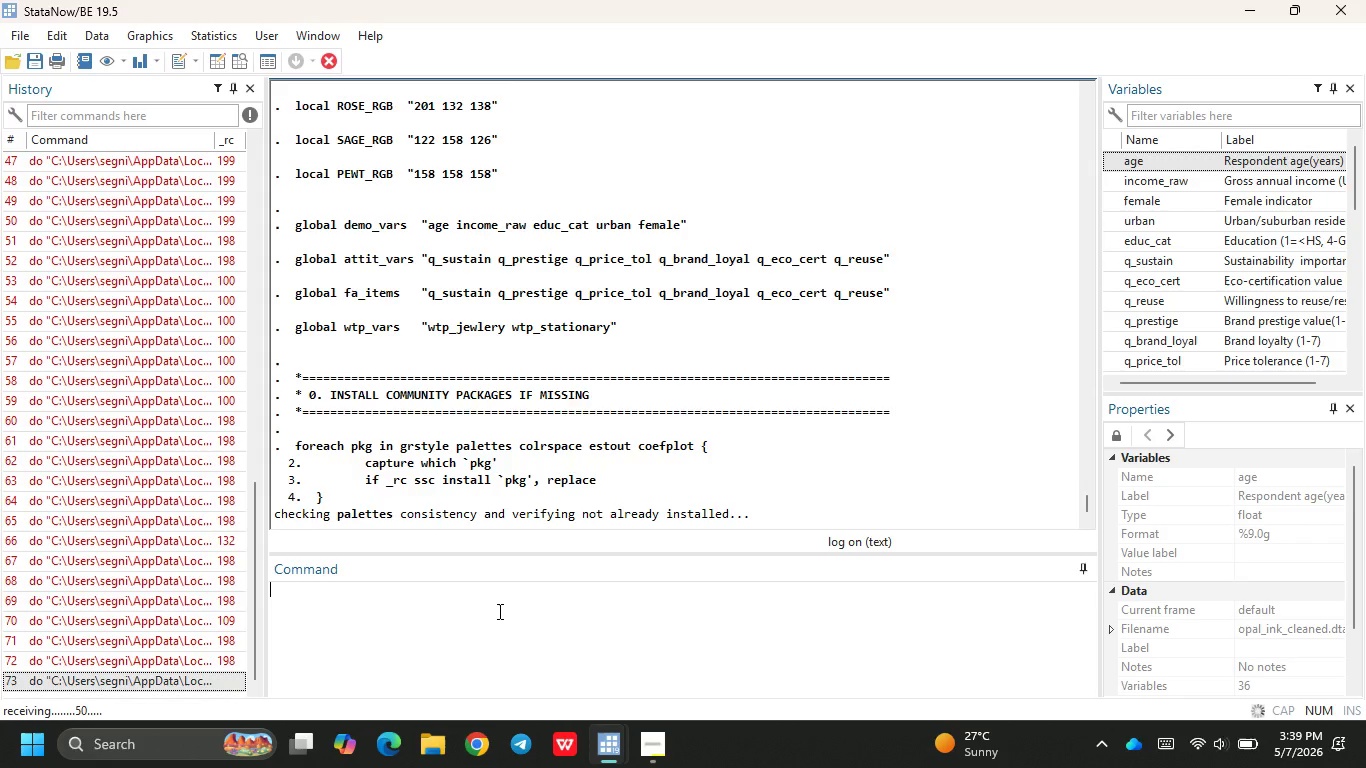 
left_click([662, 737])